 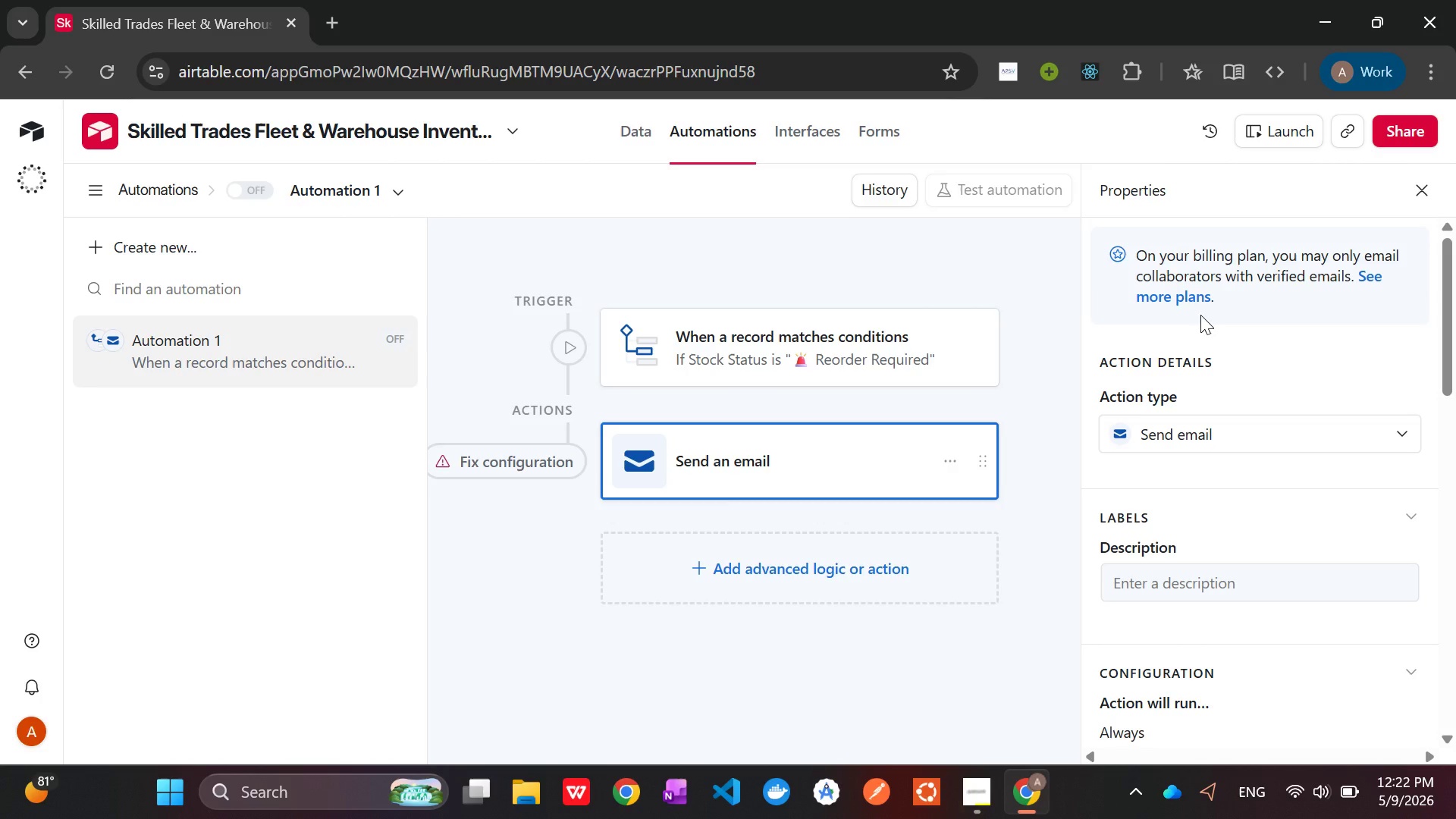 
left_click([905, 458])
 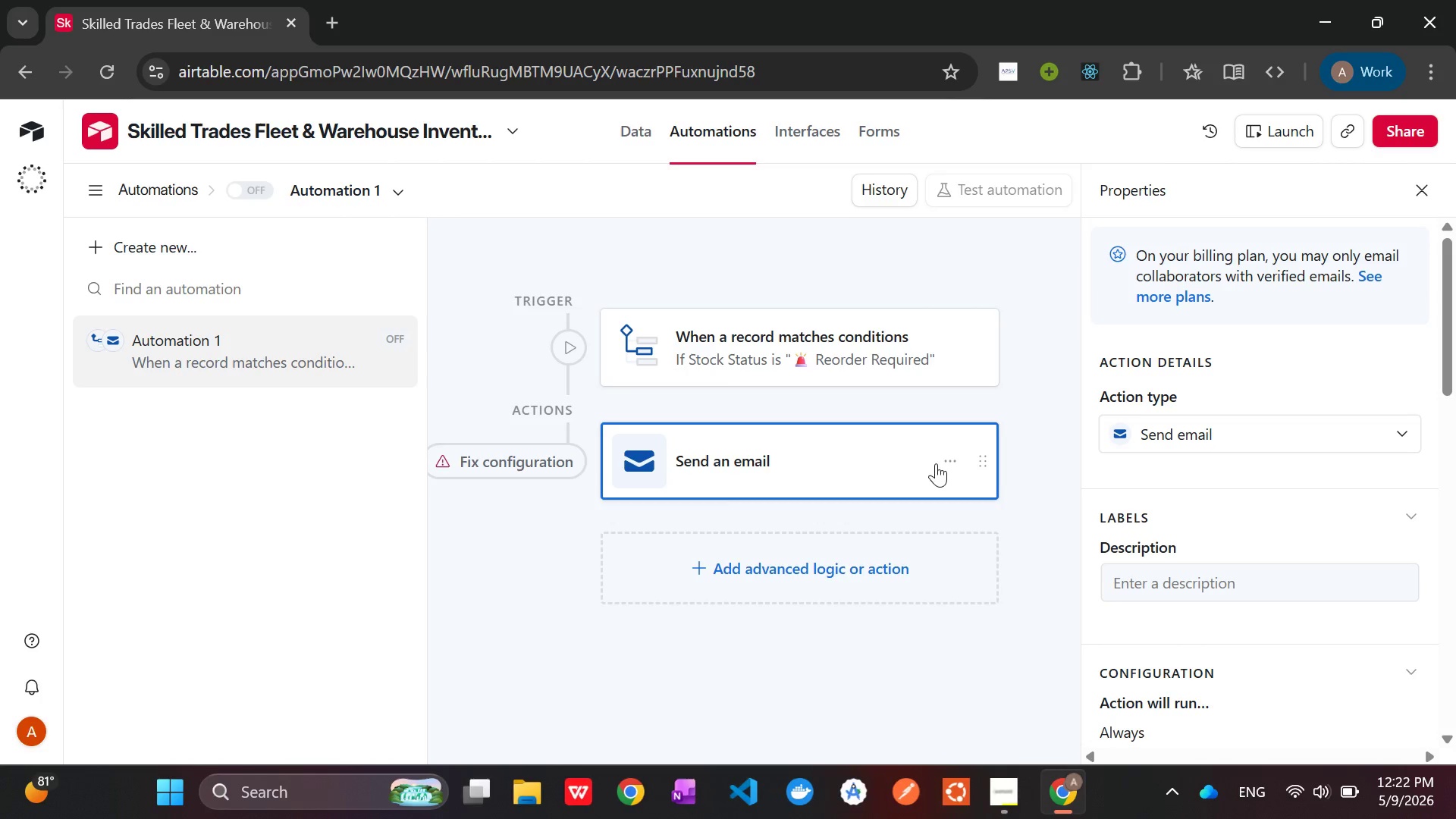 
left_click([949, 463])
 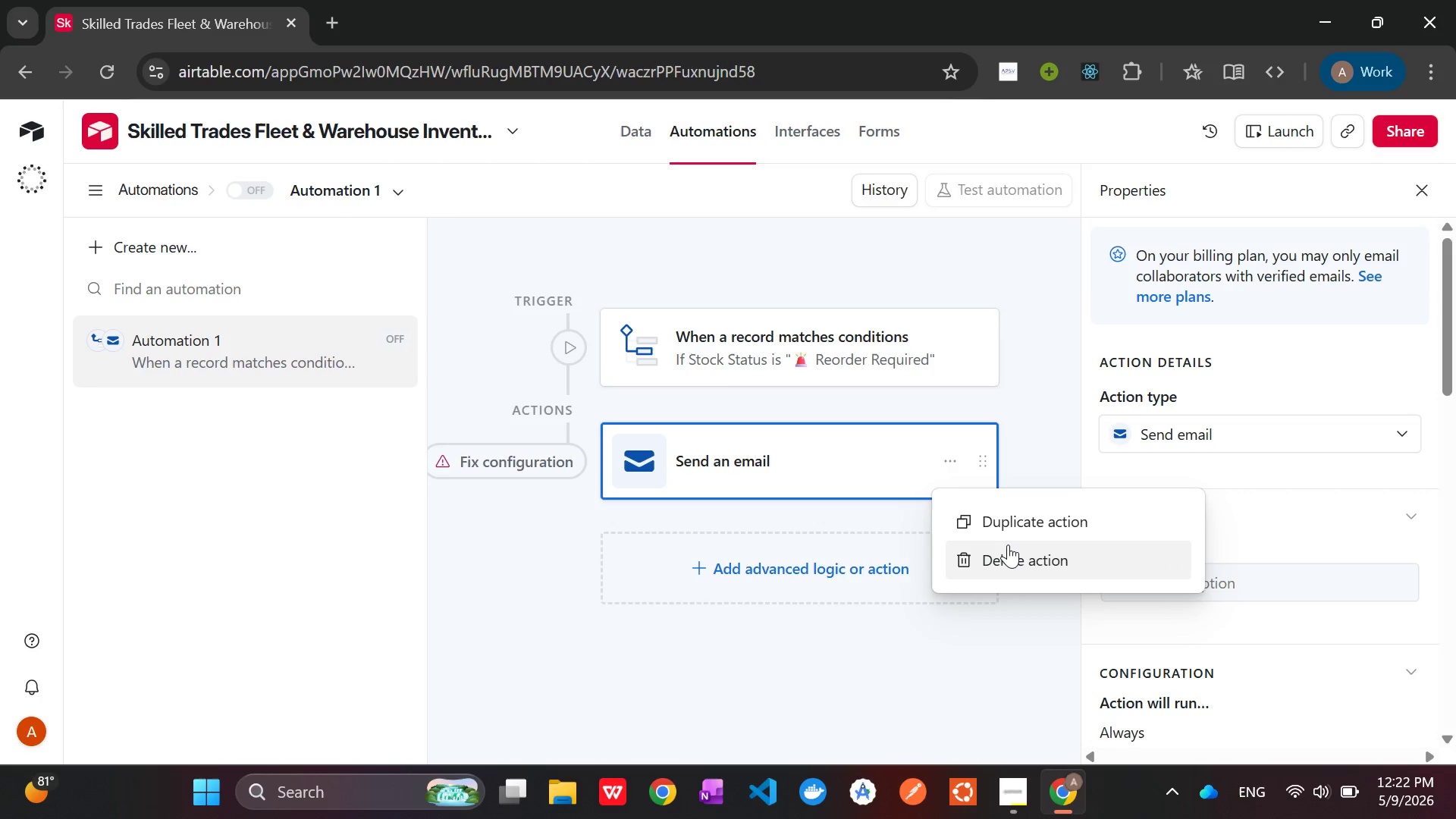 
left_click([1008, 544])
 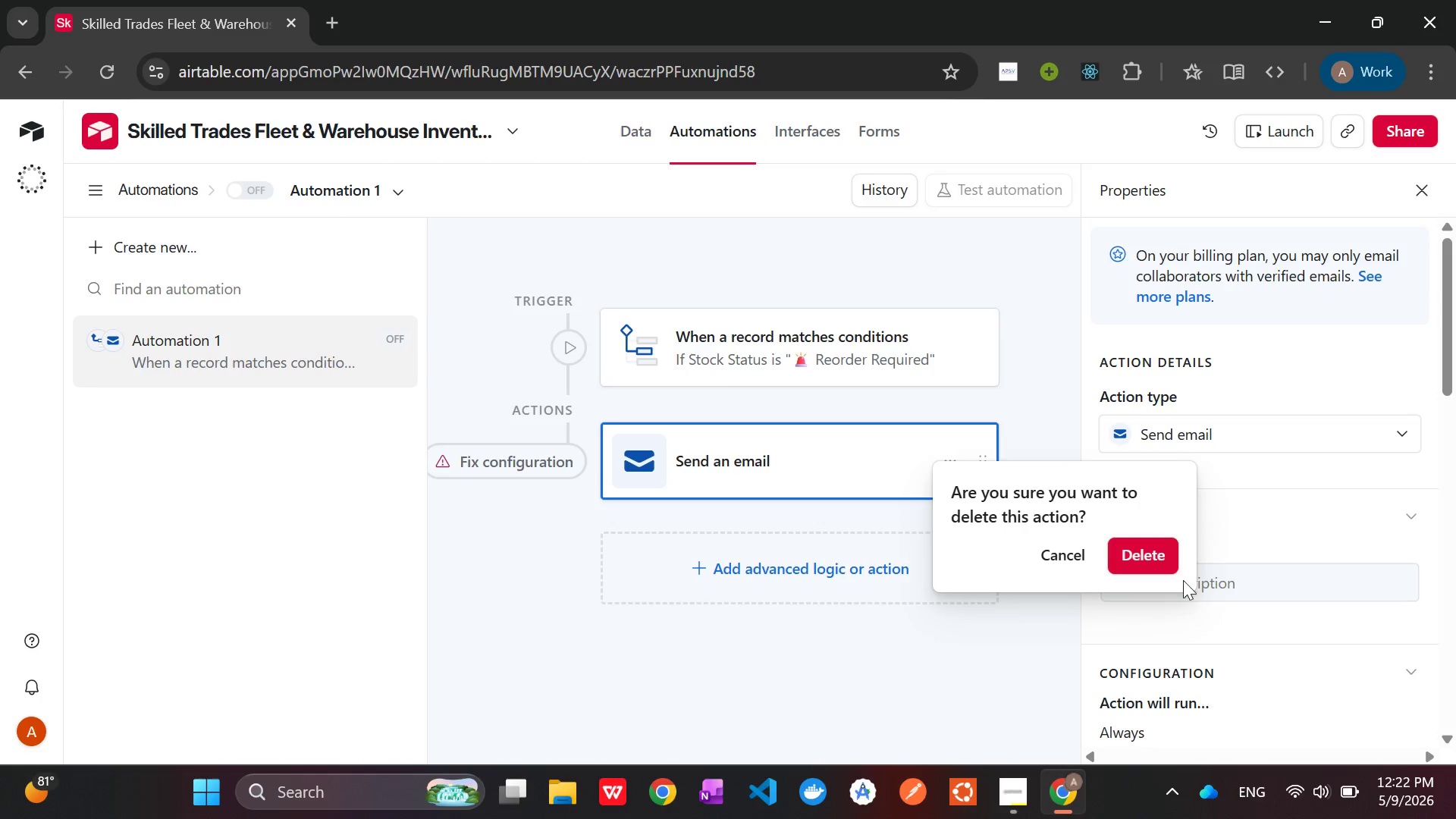 
left_click([1151, 554])
 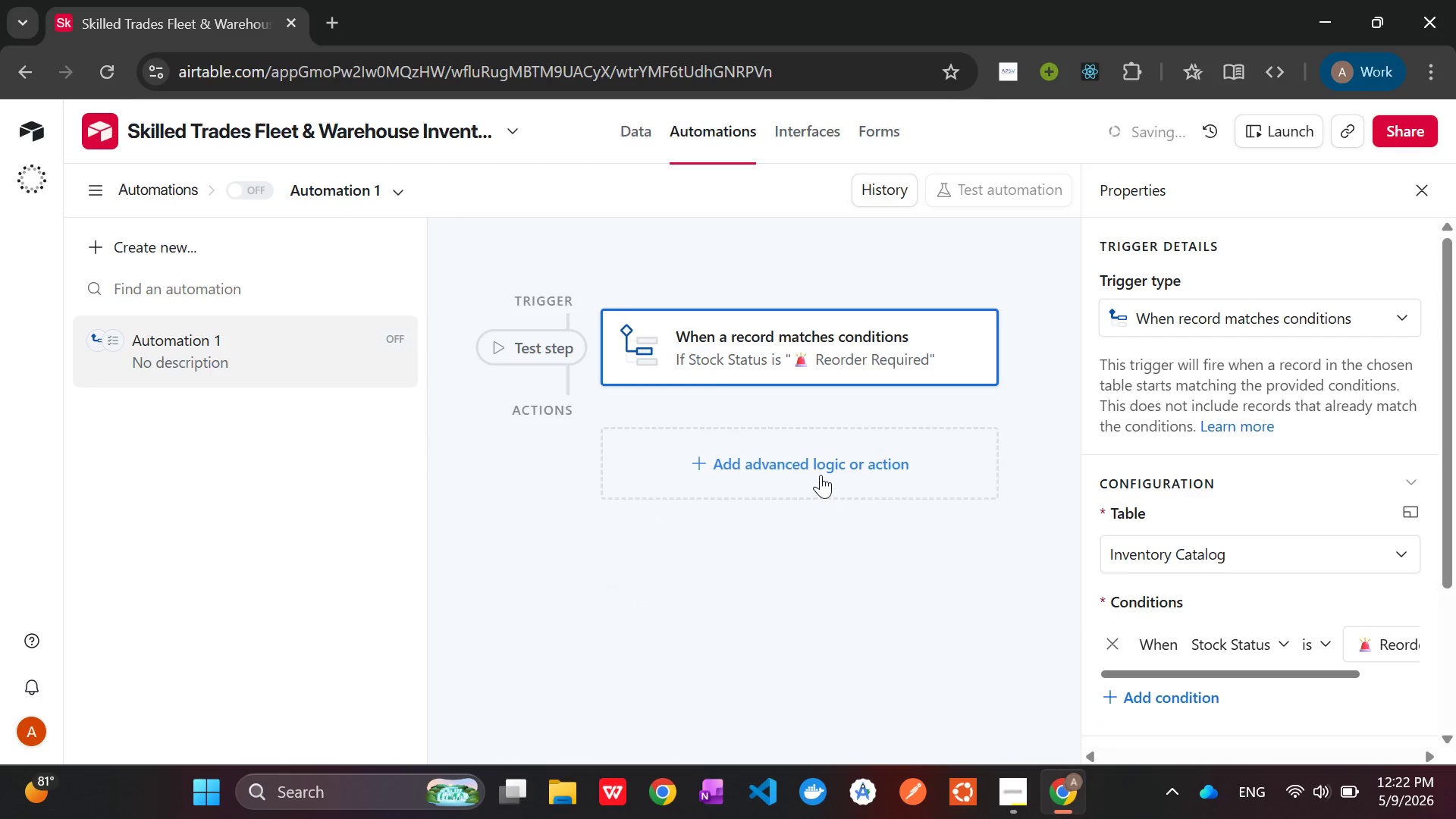 
left_click([816, 470])
 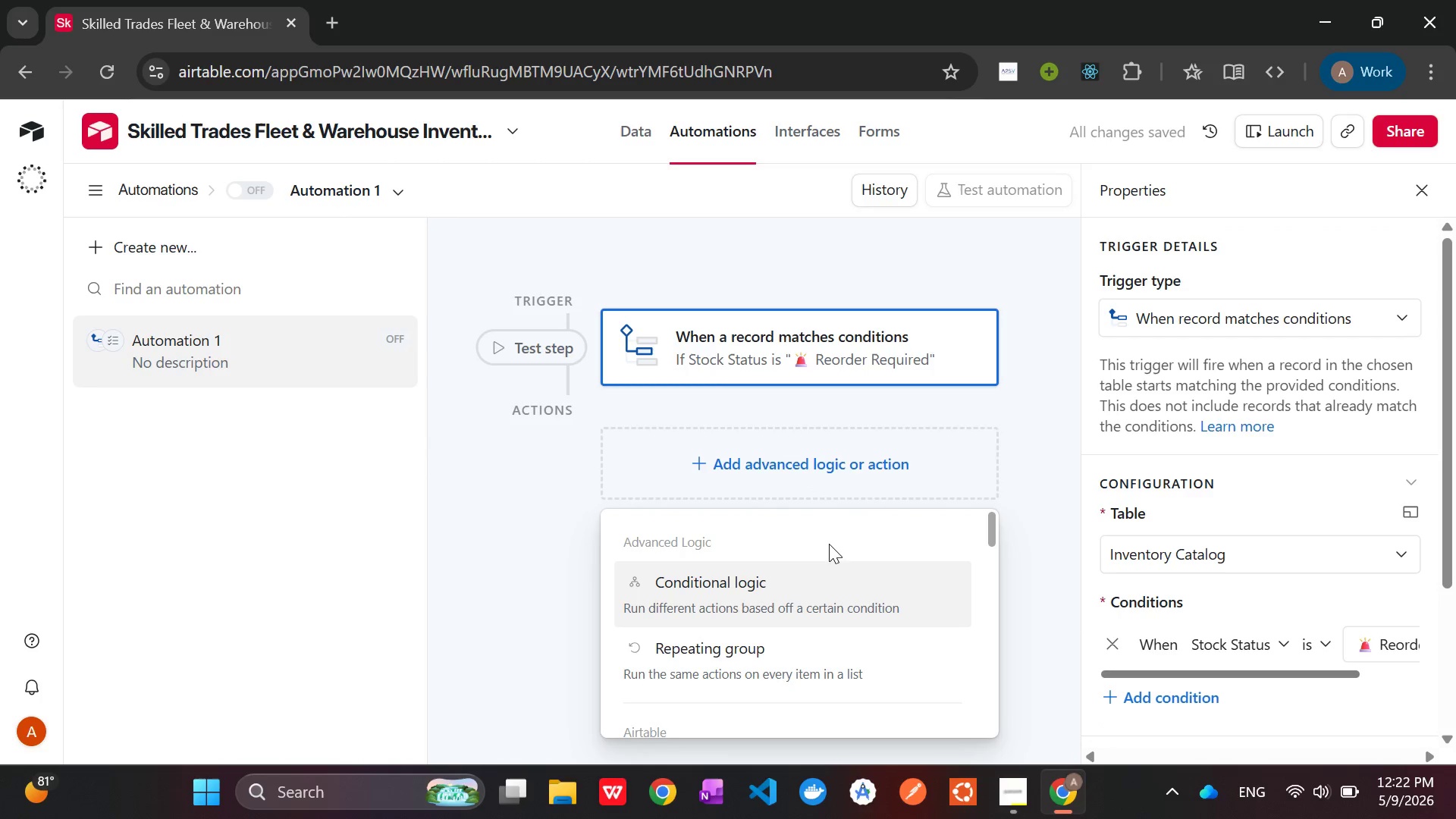 
scroll: coordinate [829, 554], scroll_direction: down, amount: 2.0
 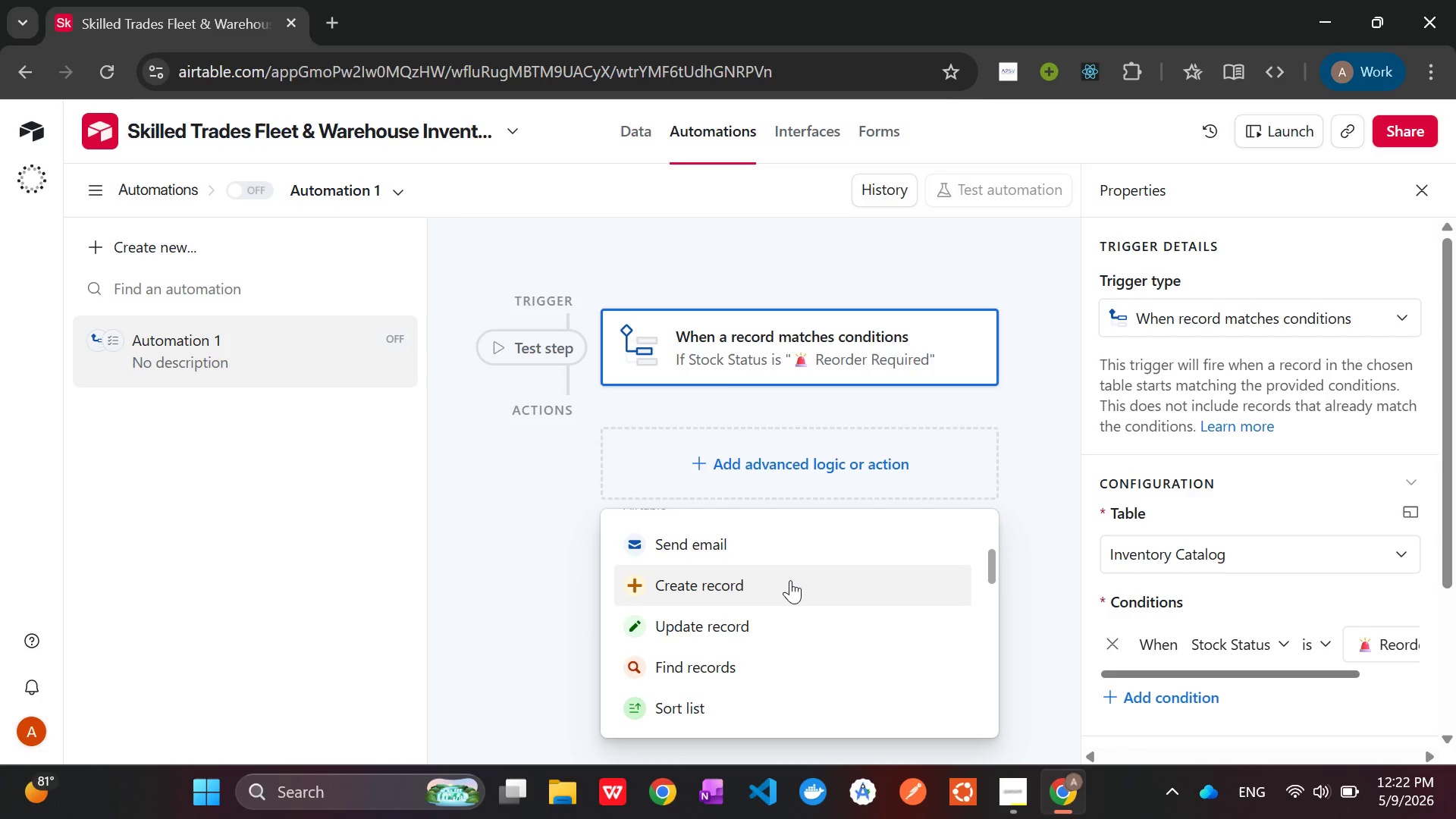 
wait(5.58)
 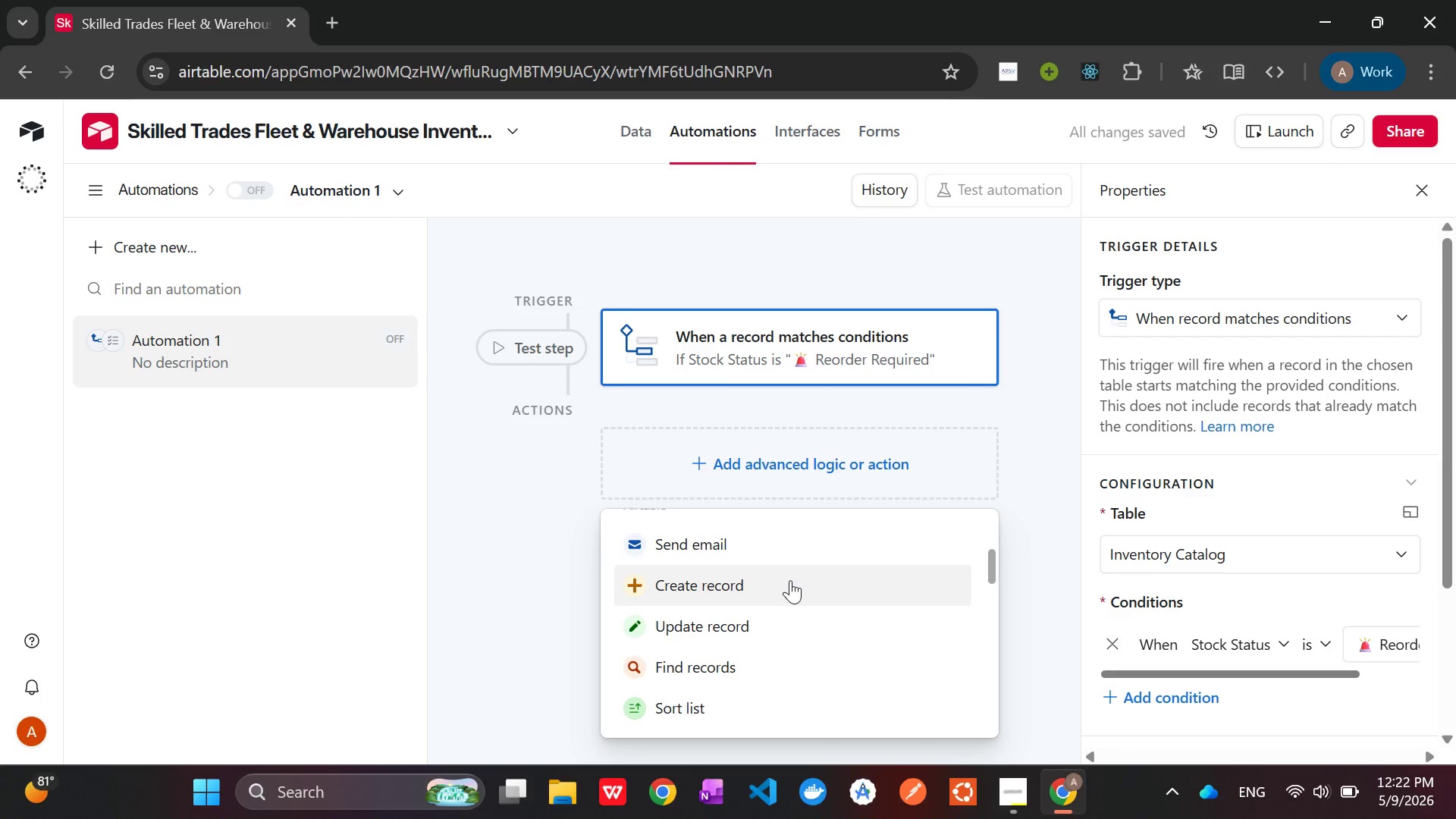 
left_click([768, 625])
 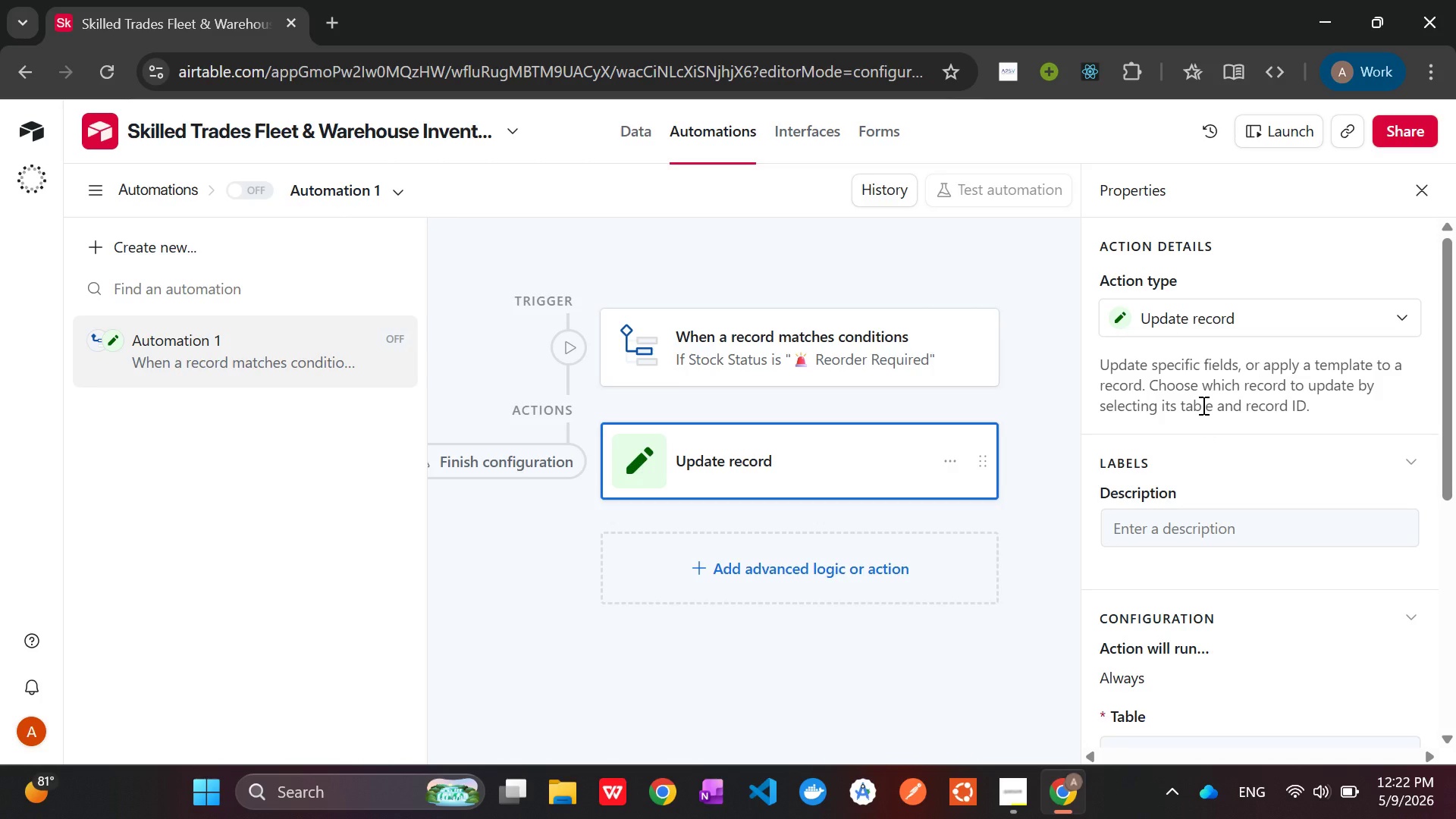 
wait(14.34)
 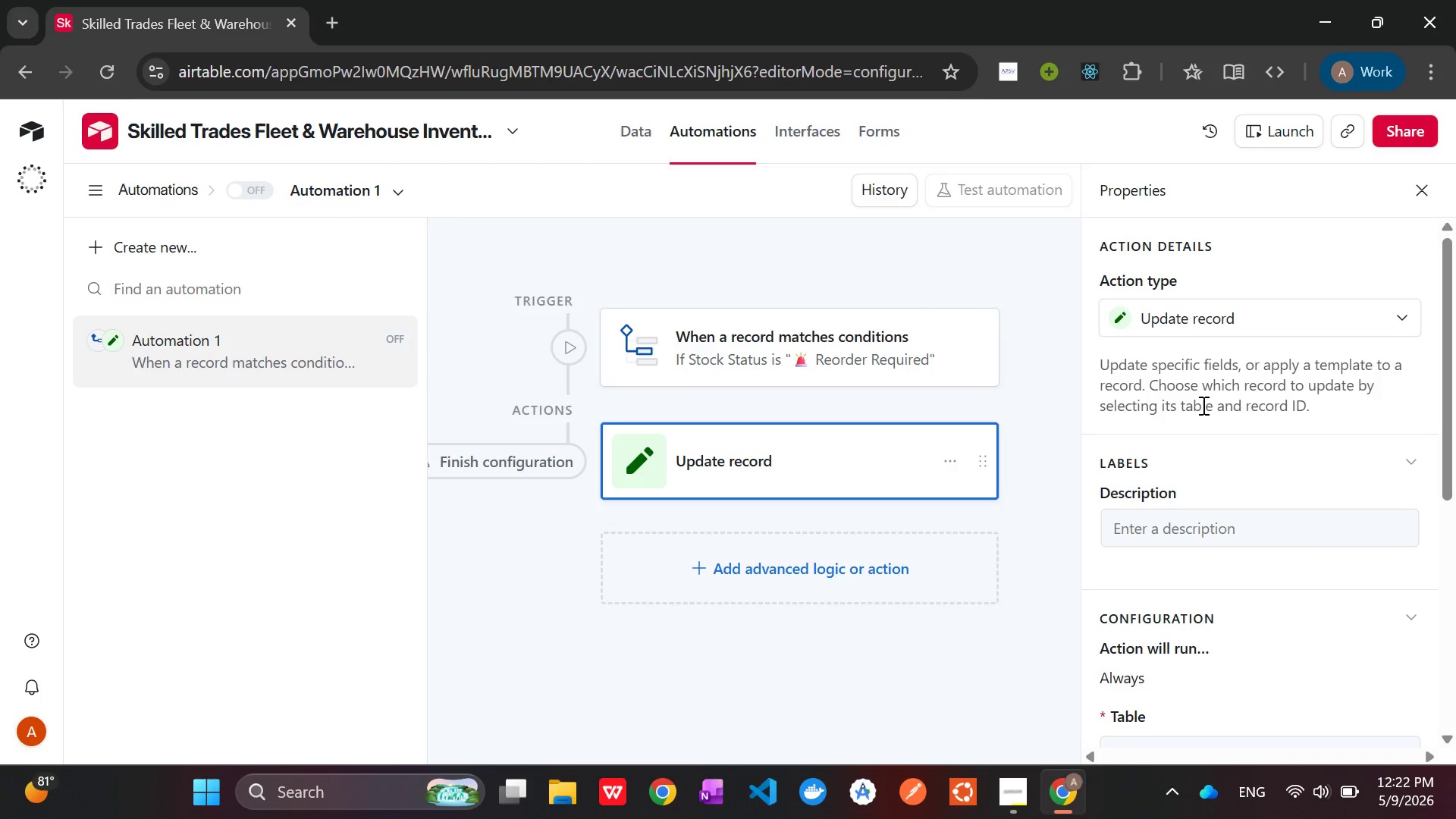 
scroll: coordinate [1202, 405], scroll_direction: down, amount: 2.0
 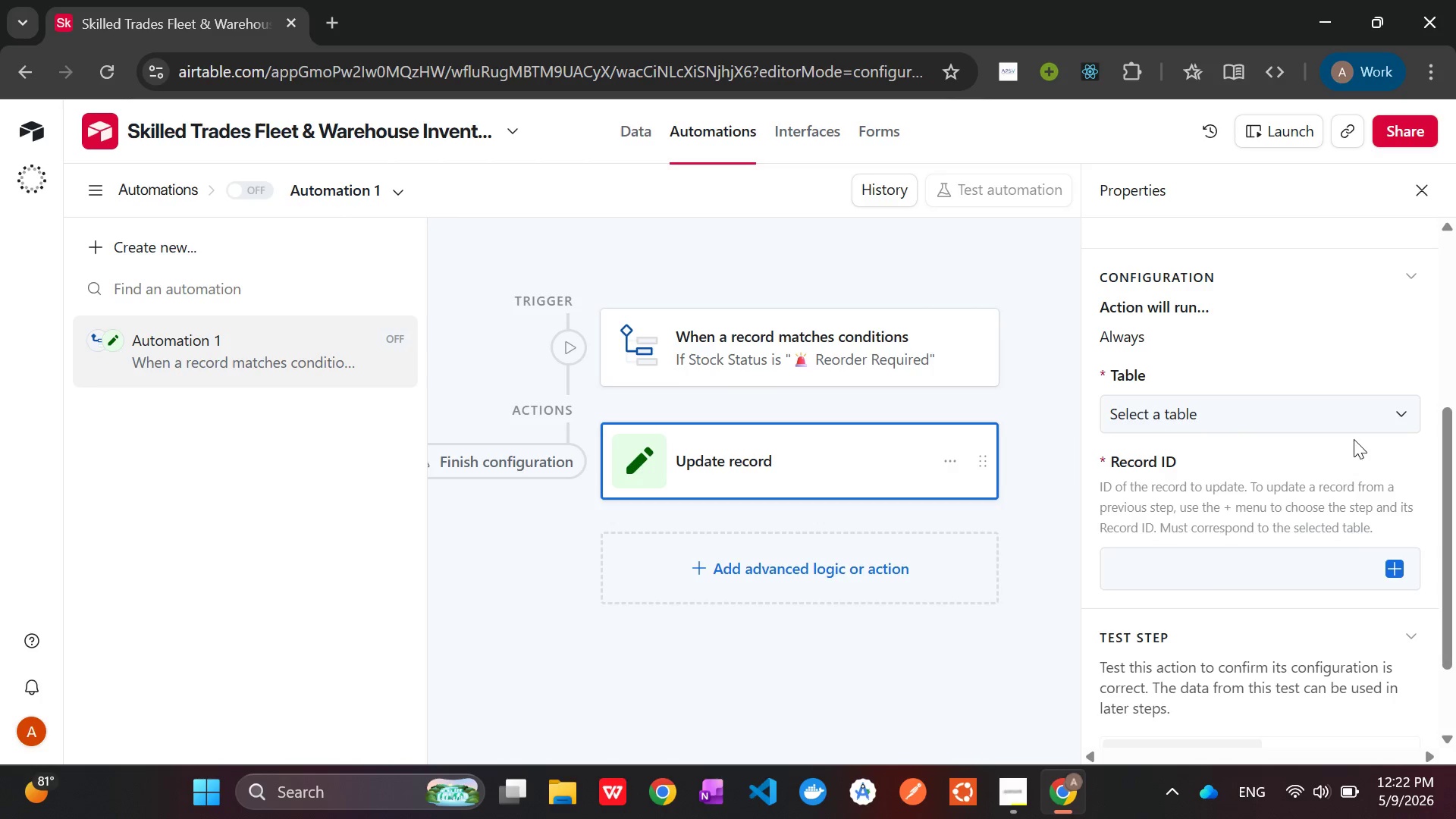 
left_click([1342, 413])
 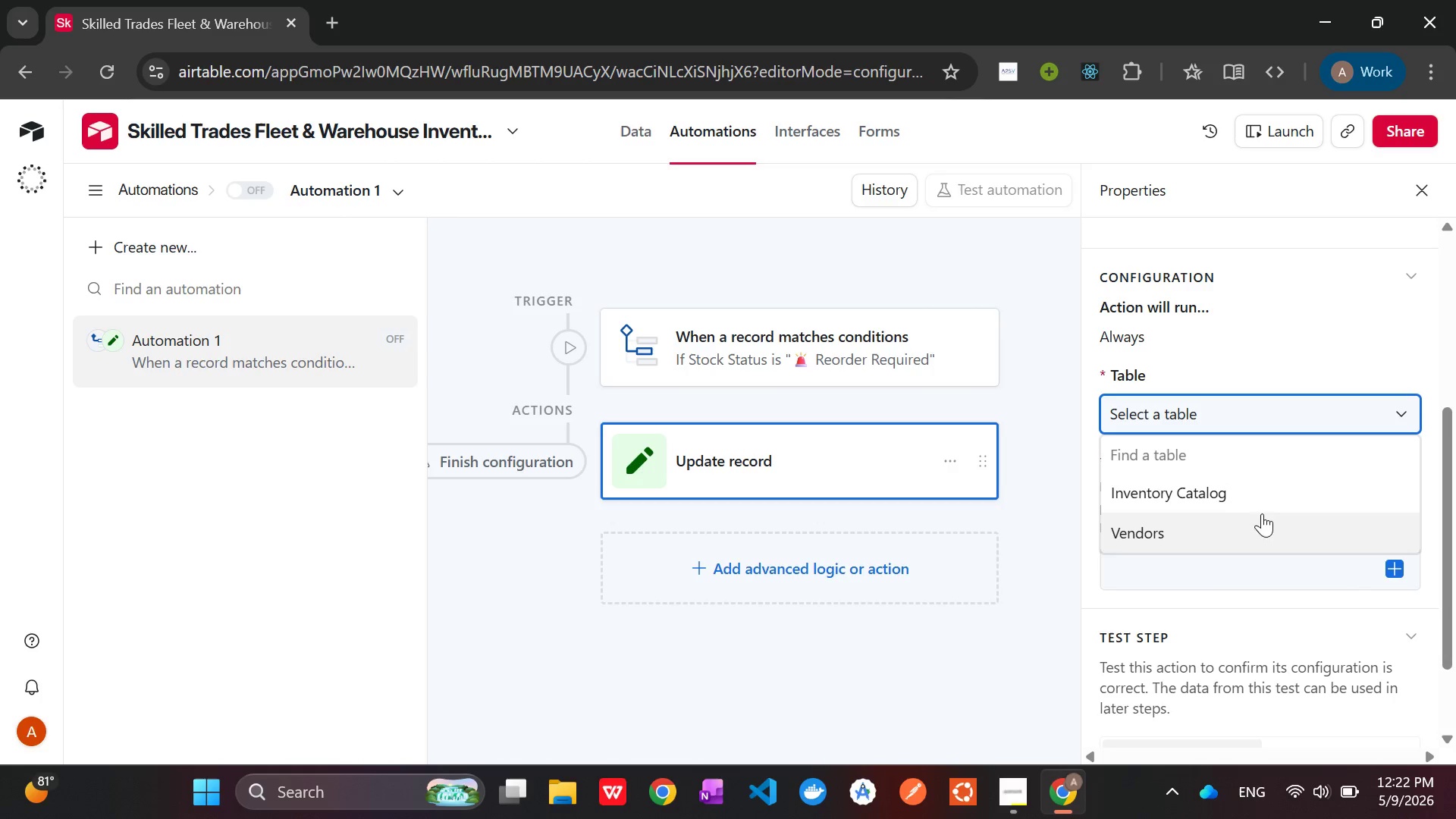 
left_click([1240, 485])
 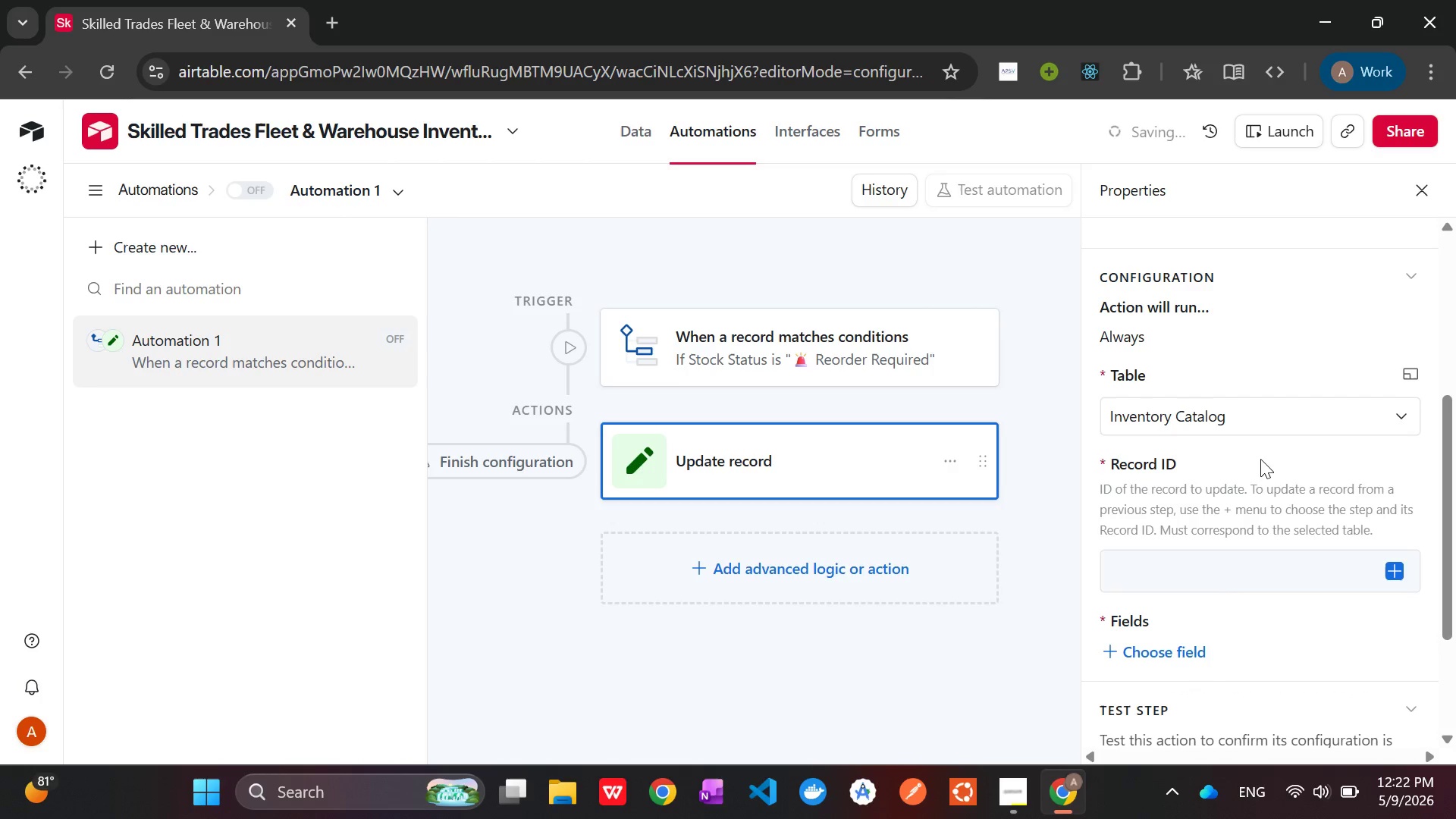 
scroll: coordinate [1262, 462], scroll_direction: down, amount: 1.0
 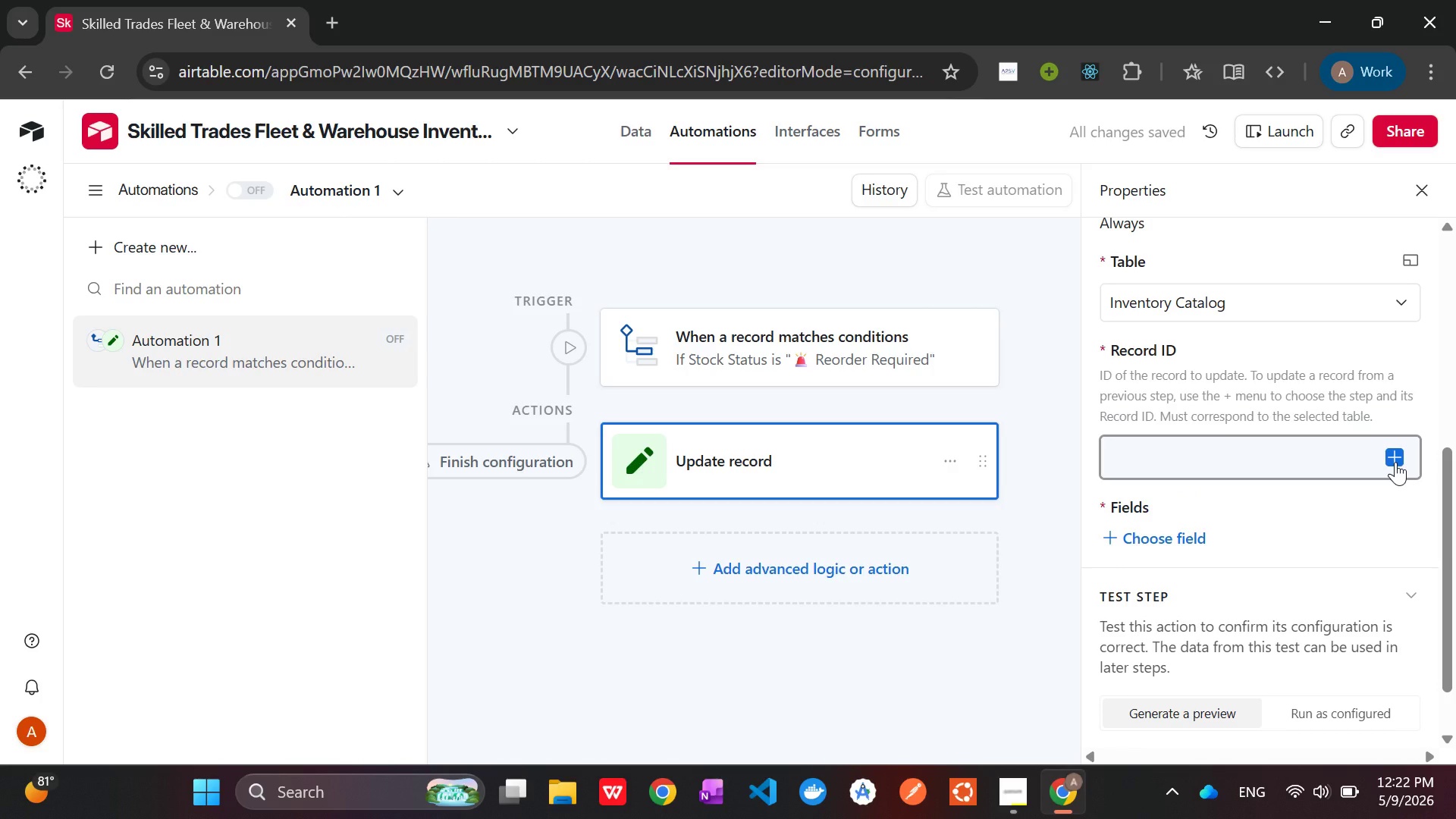 
left_click([1395, 462])
 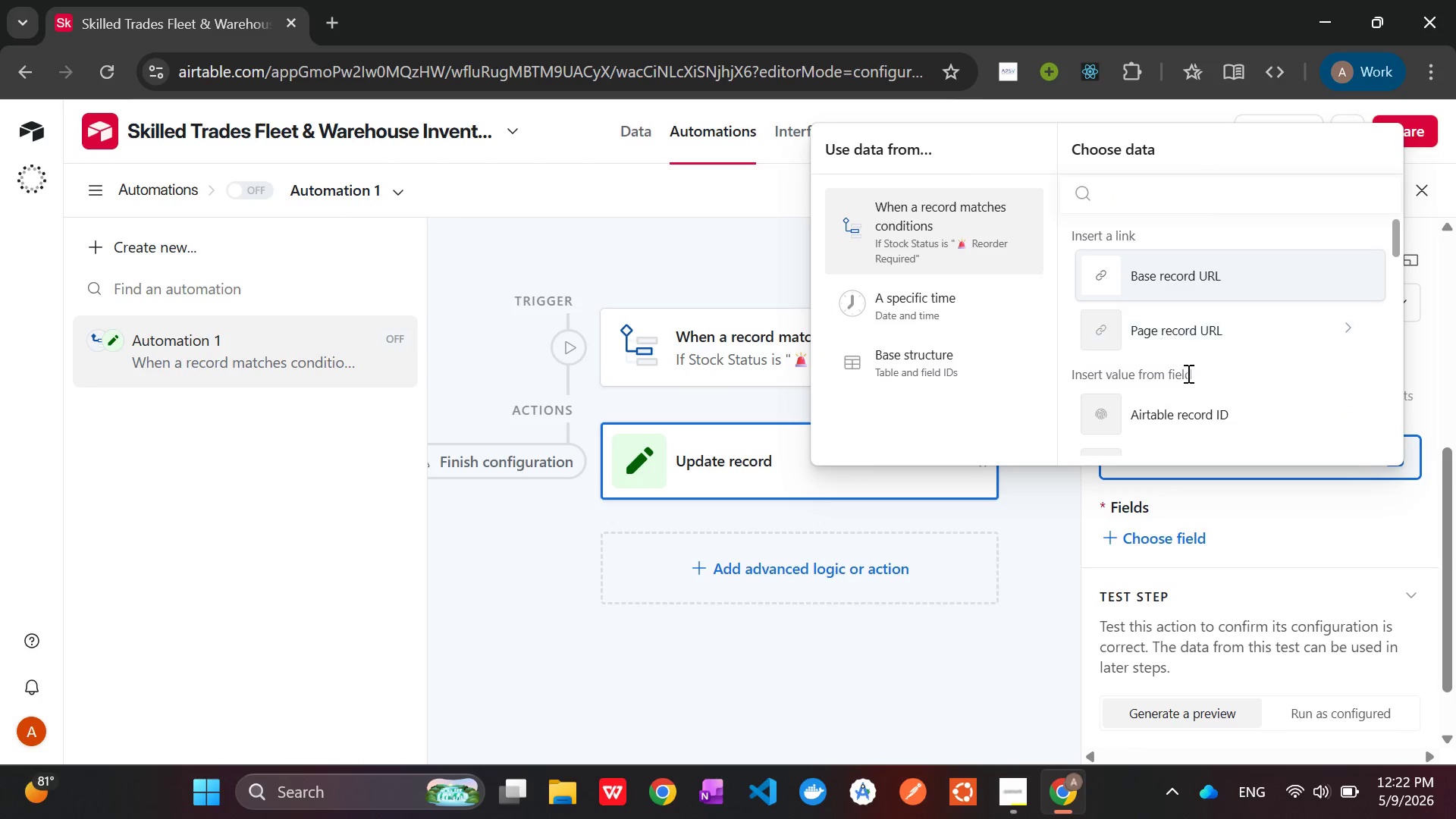 
wait(5.59)
 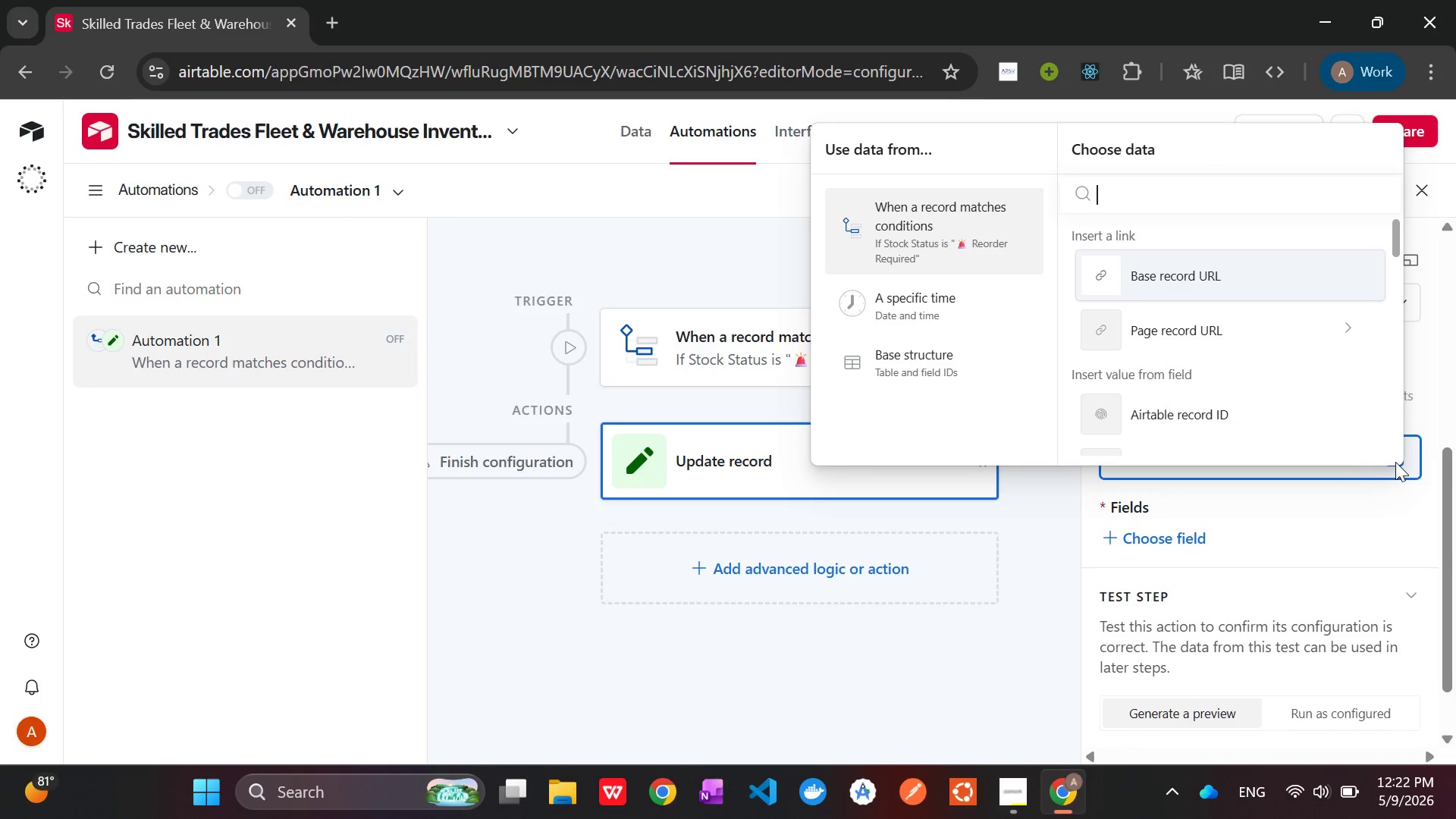 
left_click([1189, 416])
 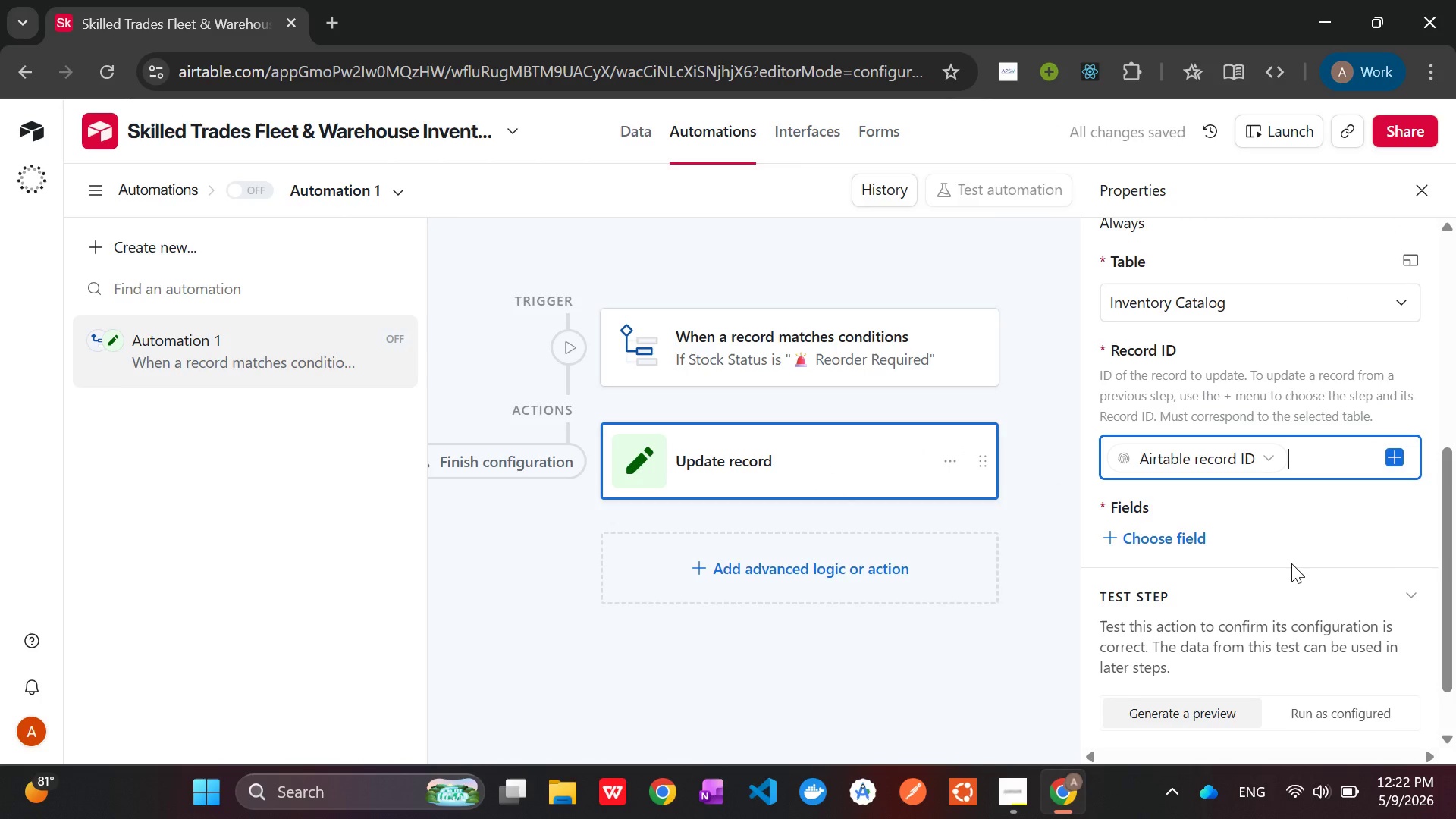 
wait(7.81)
 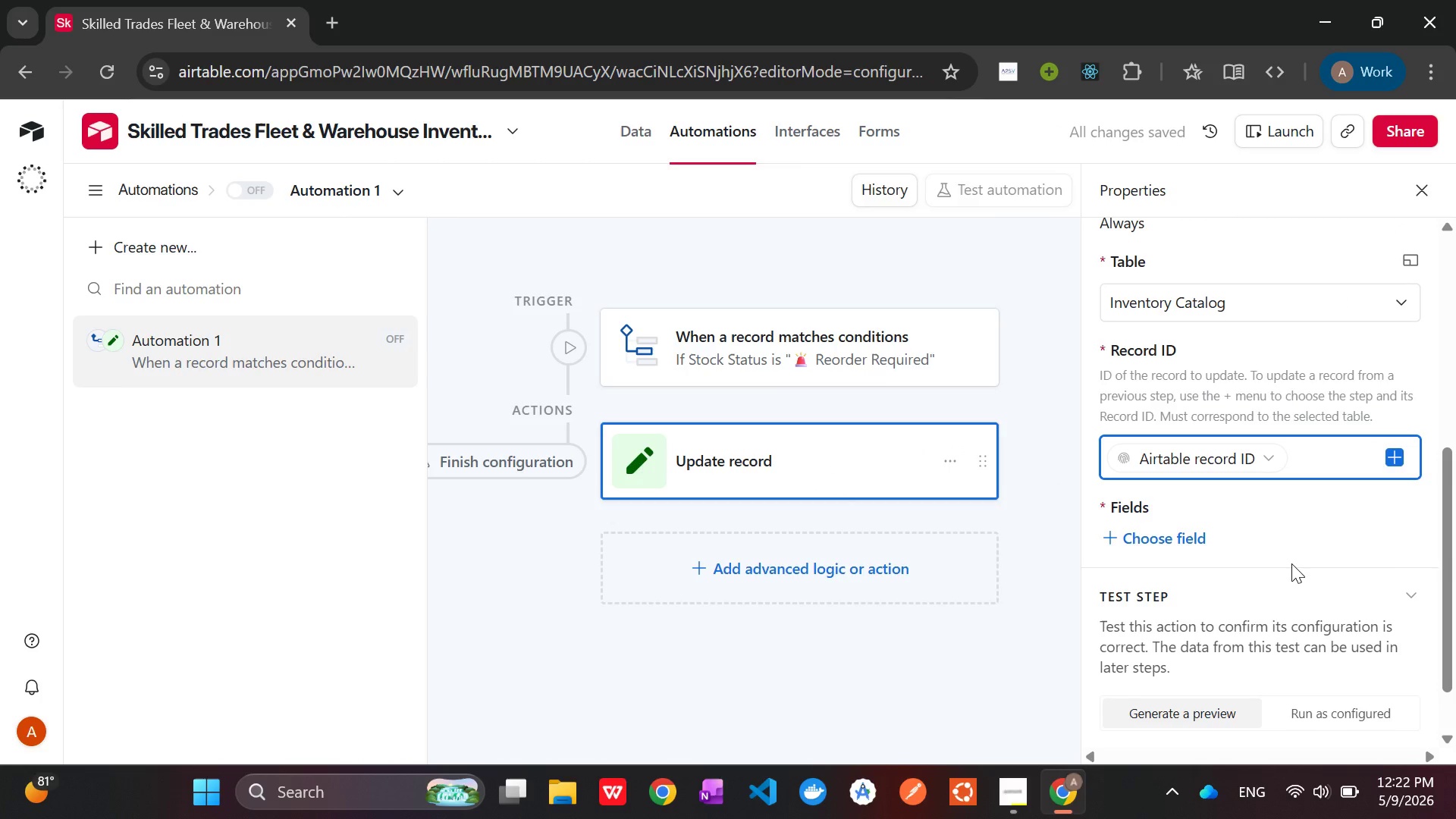 
scroll: coordinate [1291, 563], scroll_direction: down, amount: 2.0
 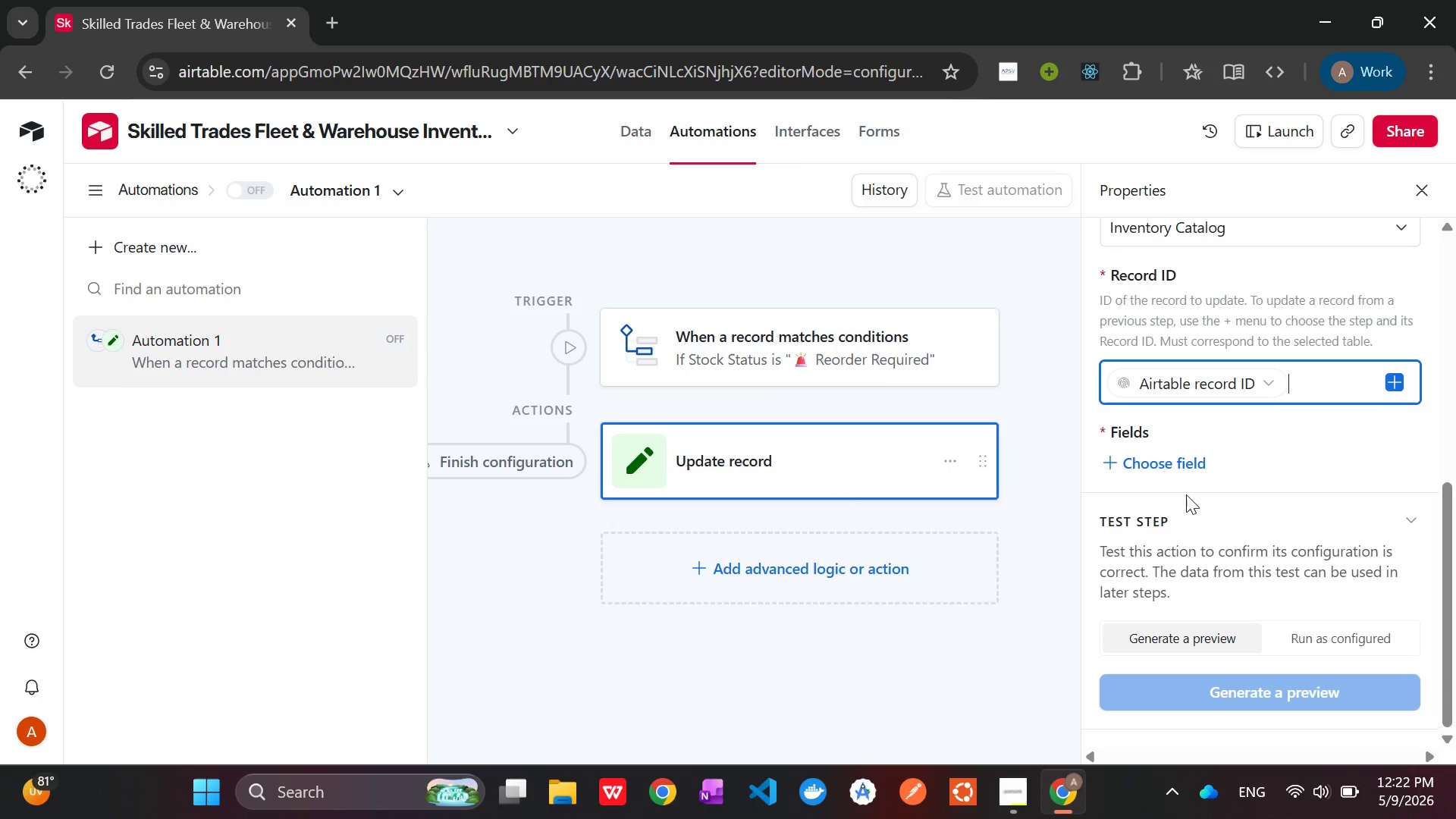 
left_click([1163, 455])
 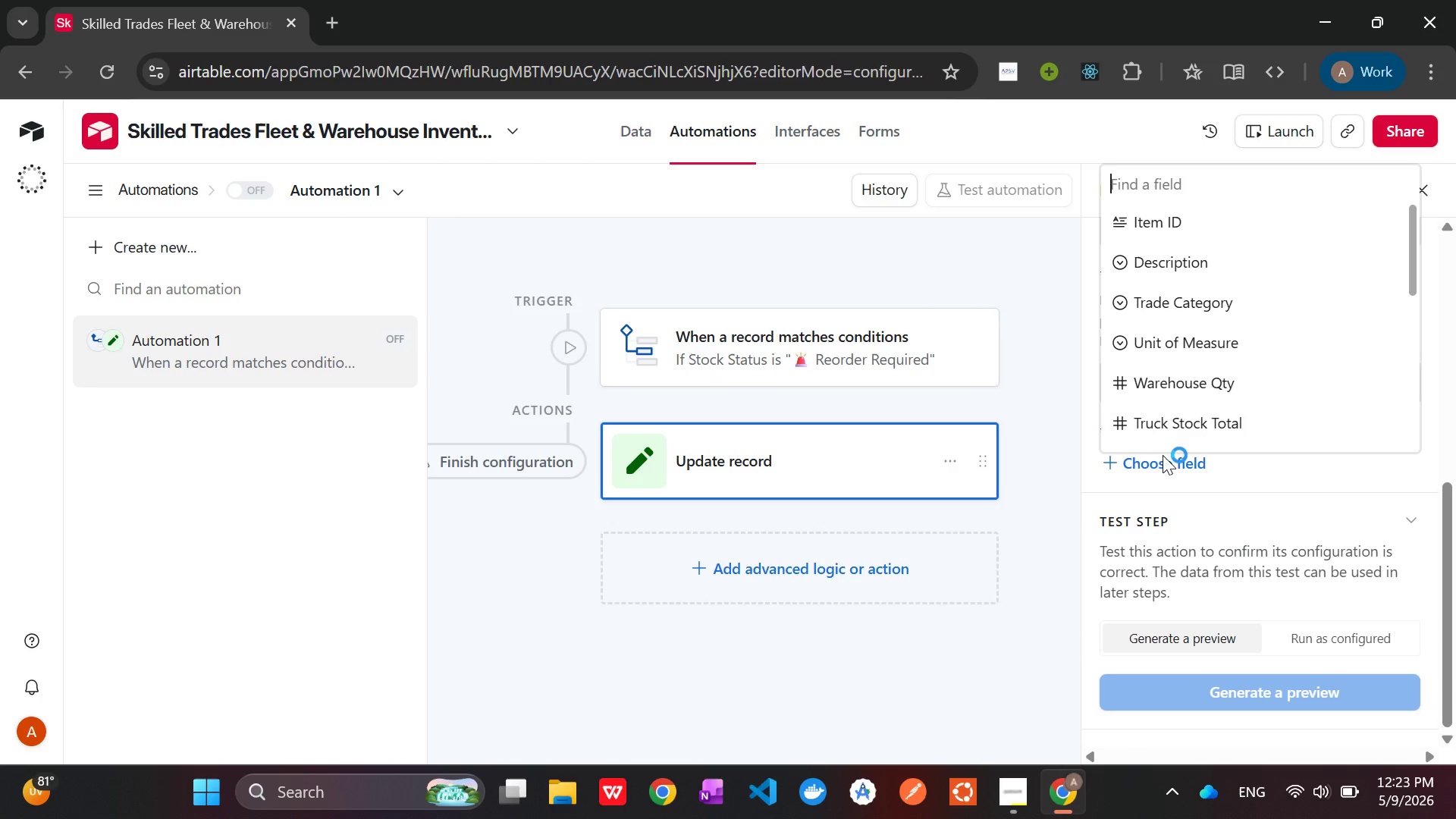 
scroll: coordinate [1184, 322], scroll_direction: down, amount: 10.0
 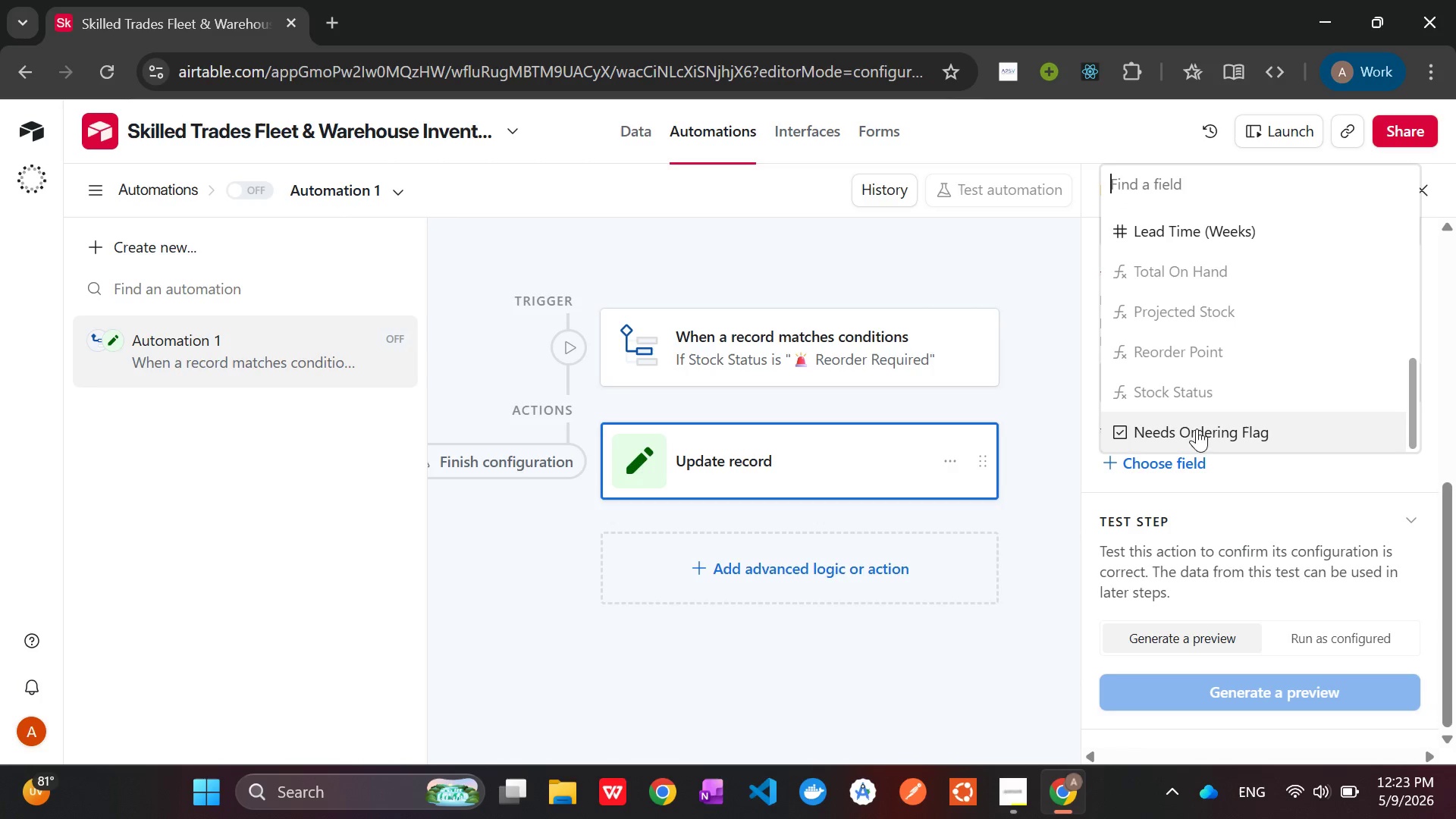 
left_click([1197, 432])
 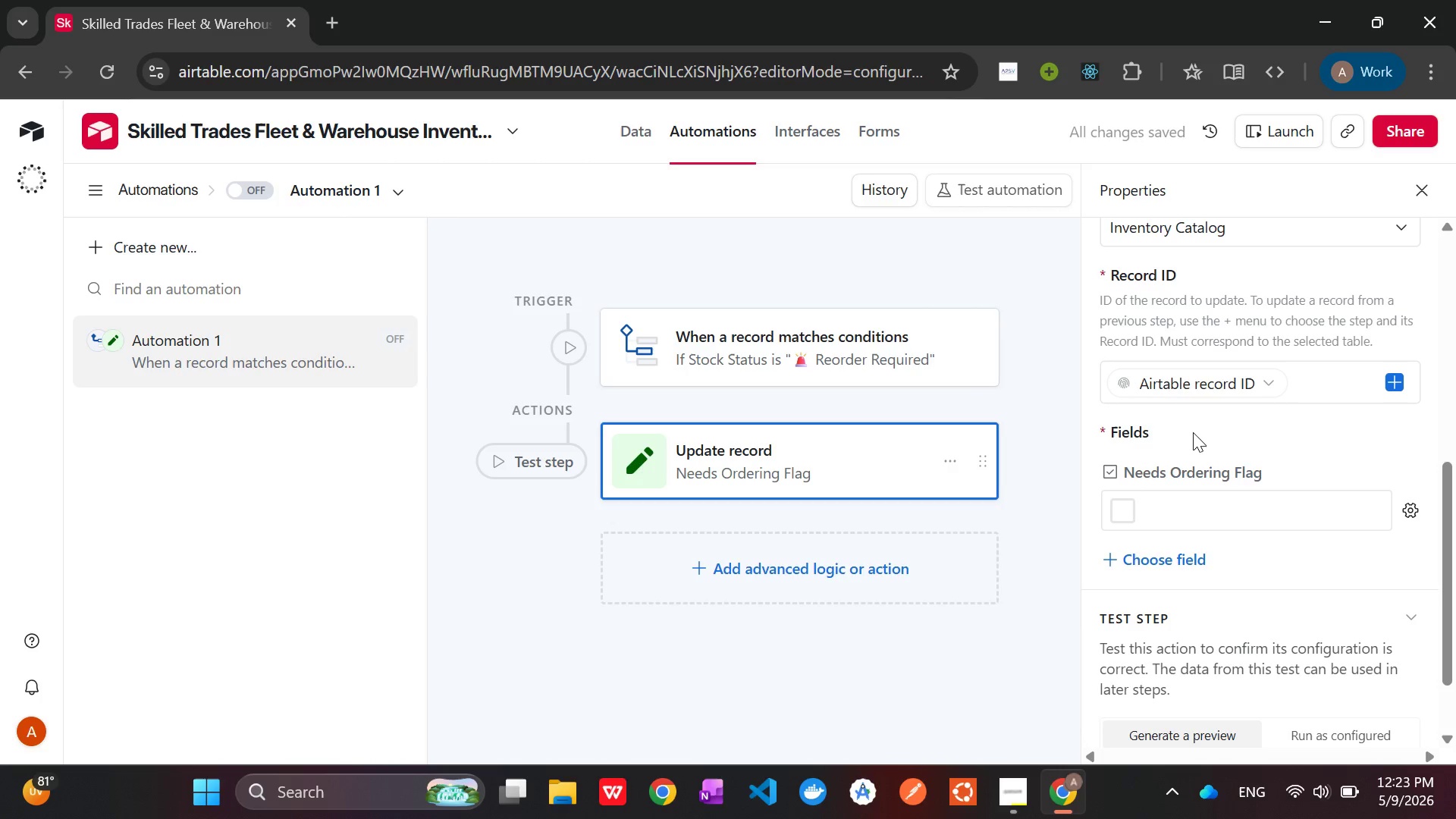 
wait(7.92)
 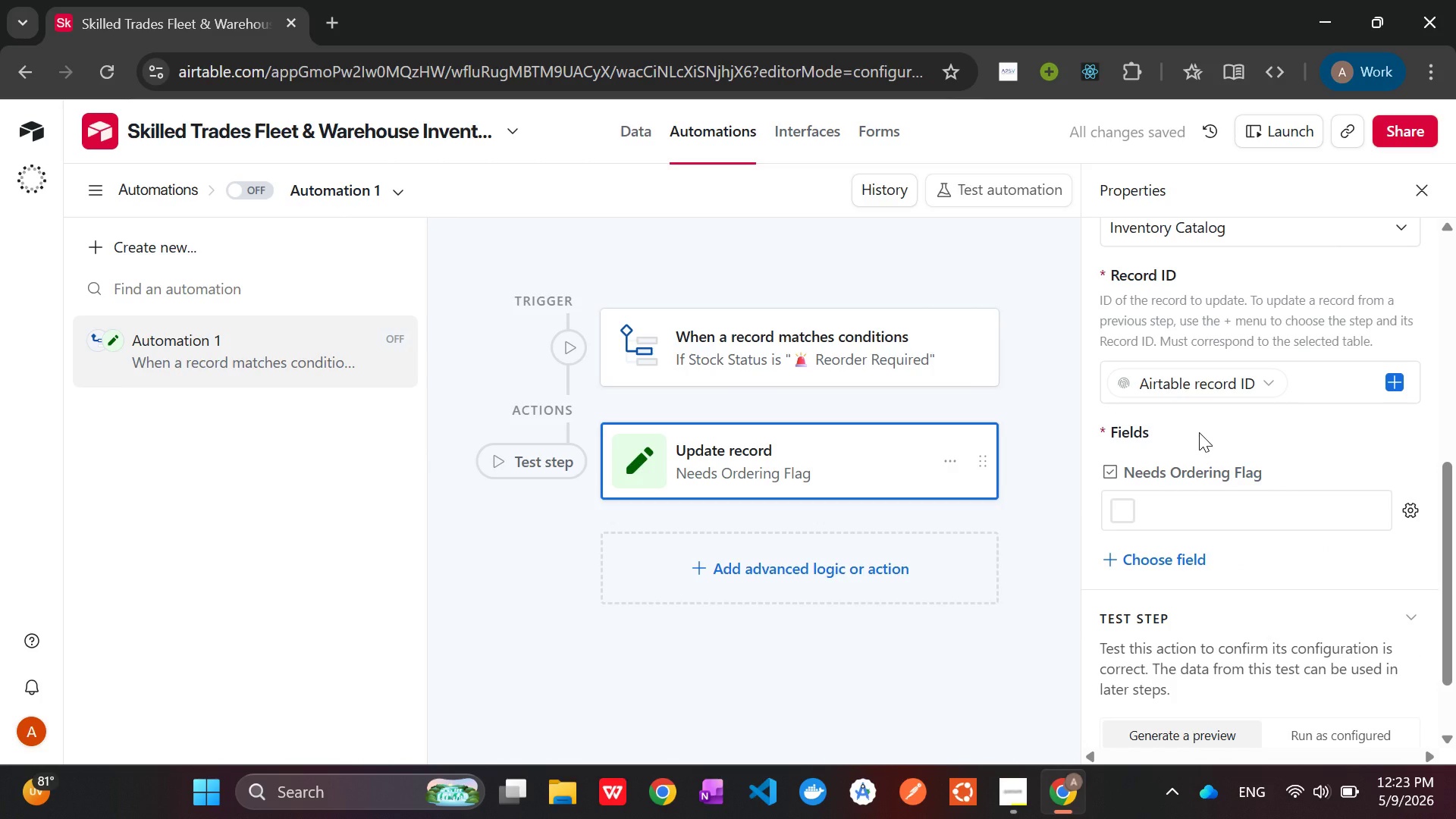 
left_click([1126, 511])
 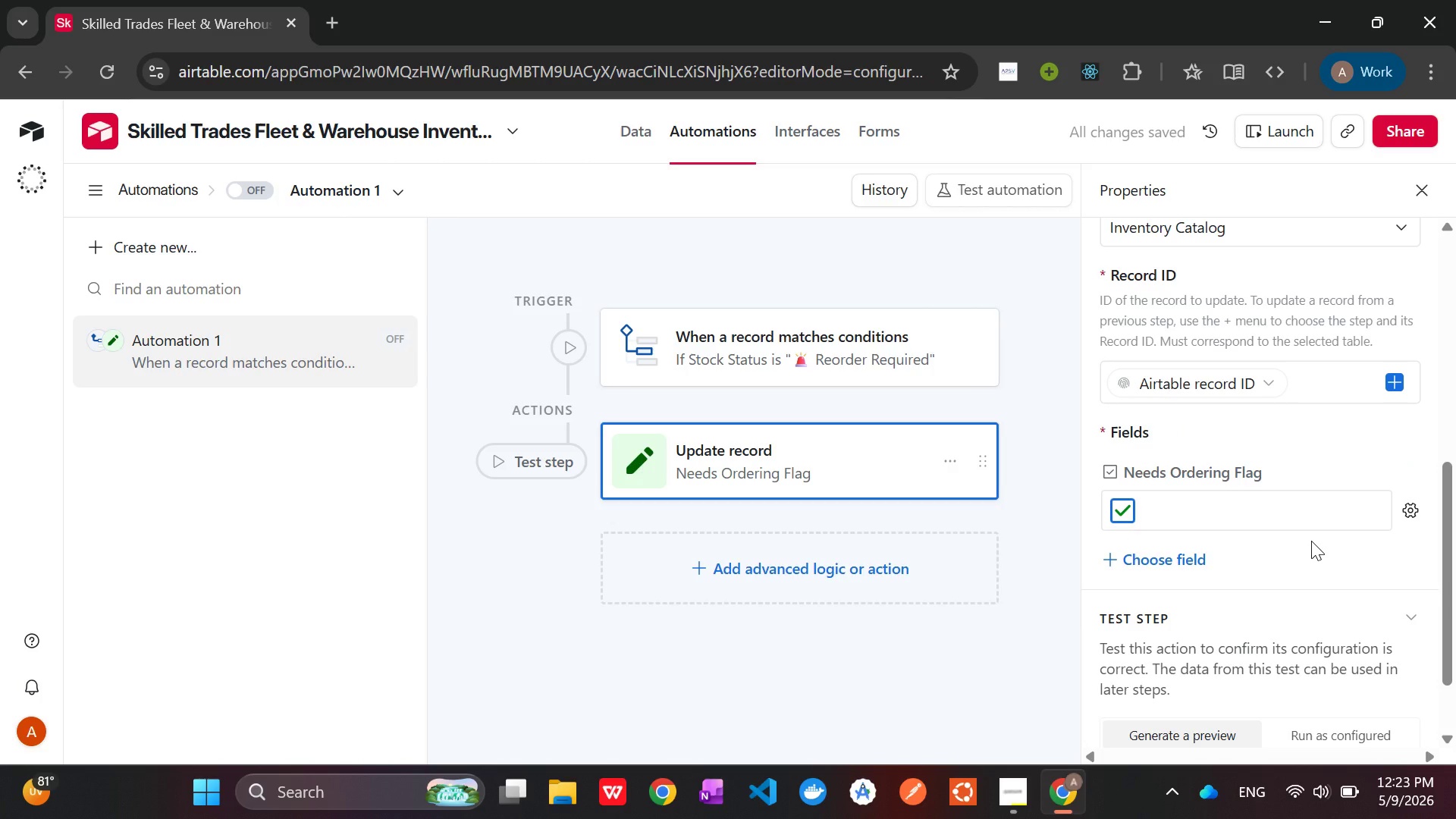 
wait(9.69)
 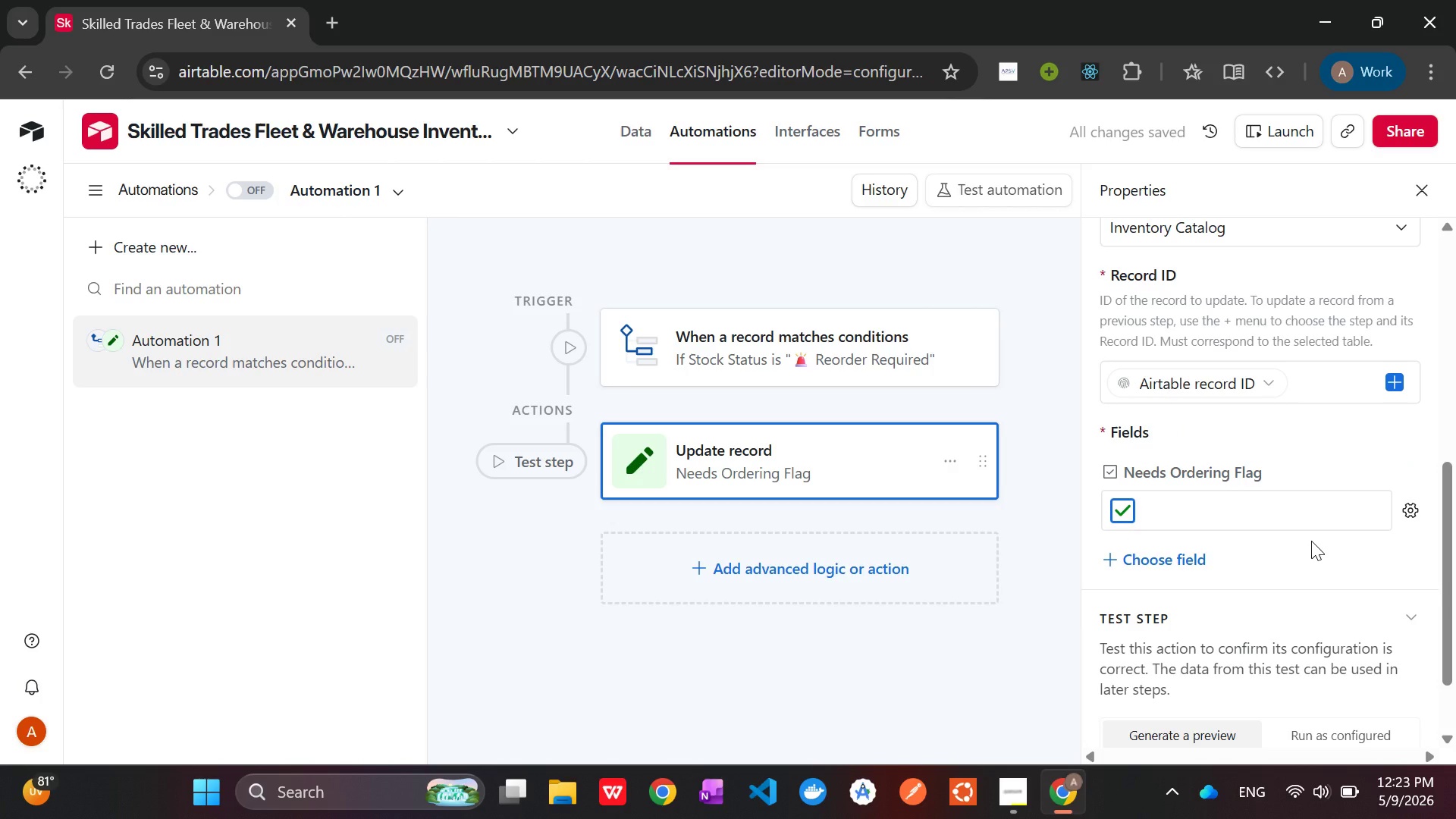 
left_click([962, 660])
 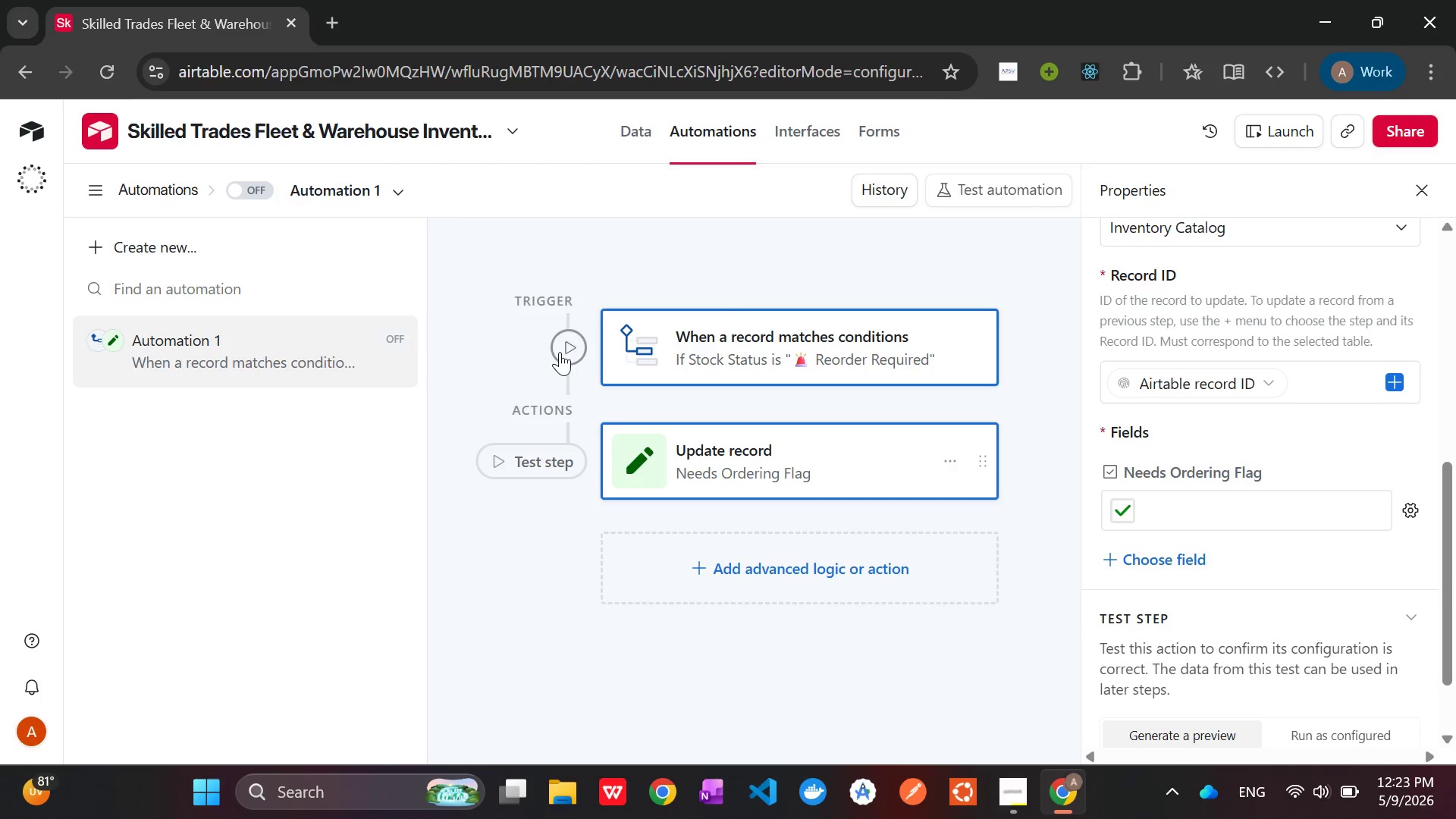 
left_click([562, 347])
 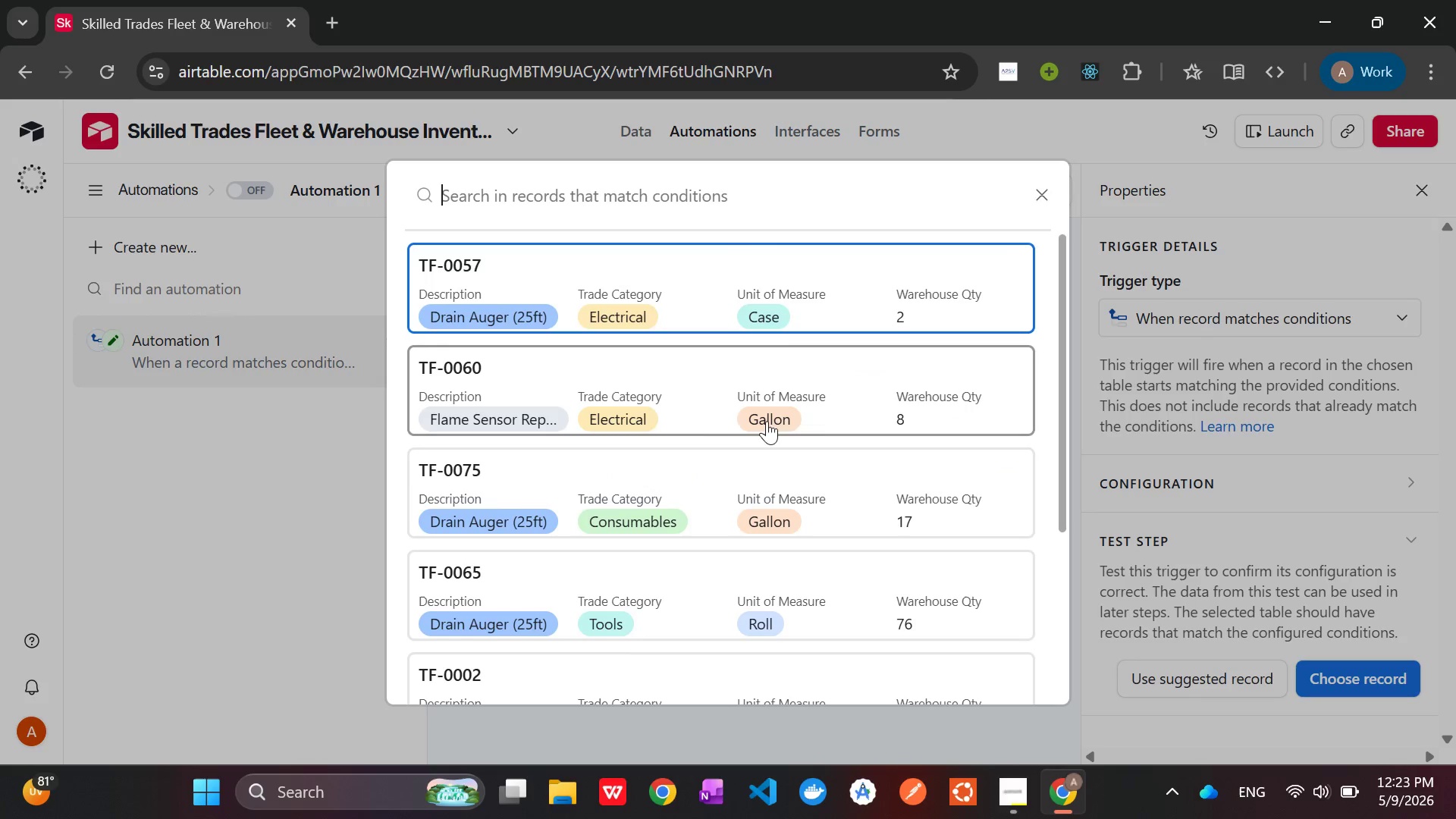 
left_click([704, 313])
 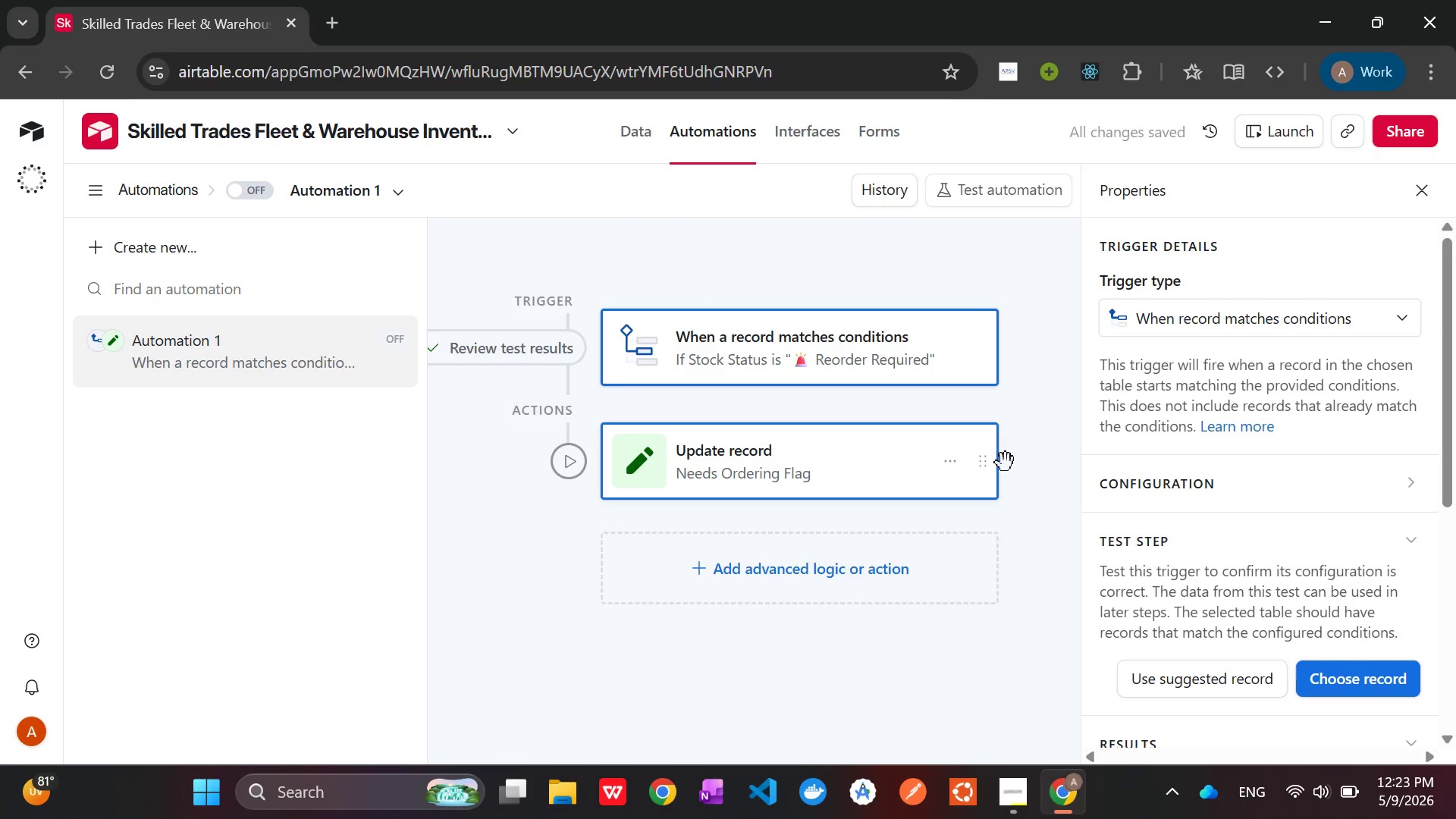 
scroll: coordinate [1189, 484], scroll_direction: down, amount: 6.0
 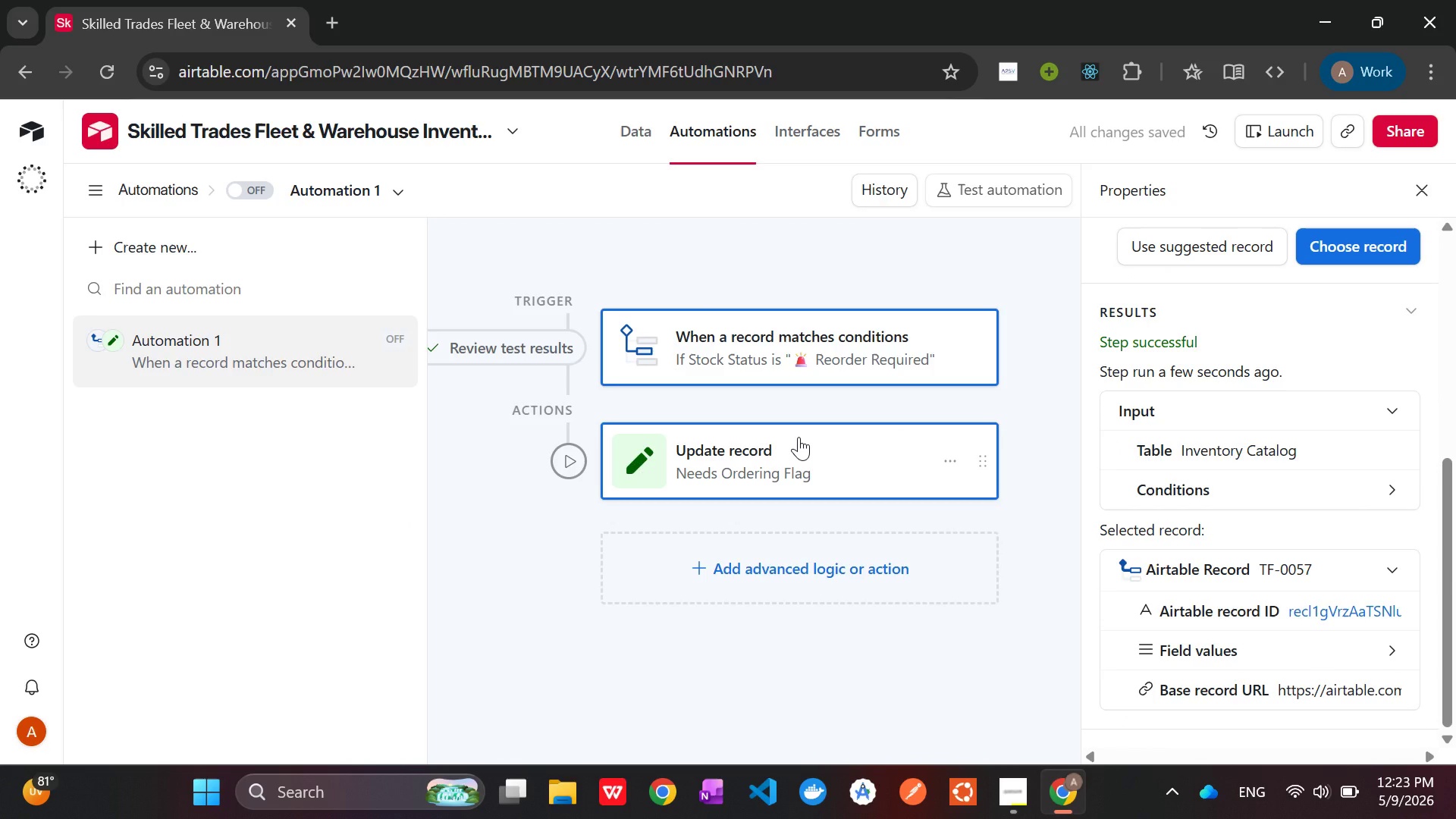 
left_click([799, 437])
 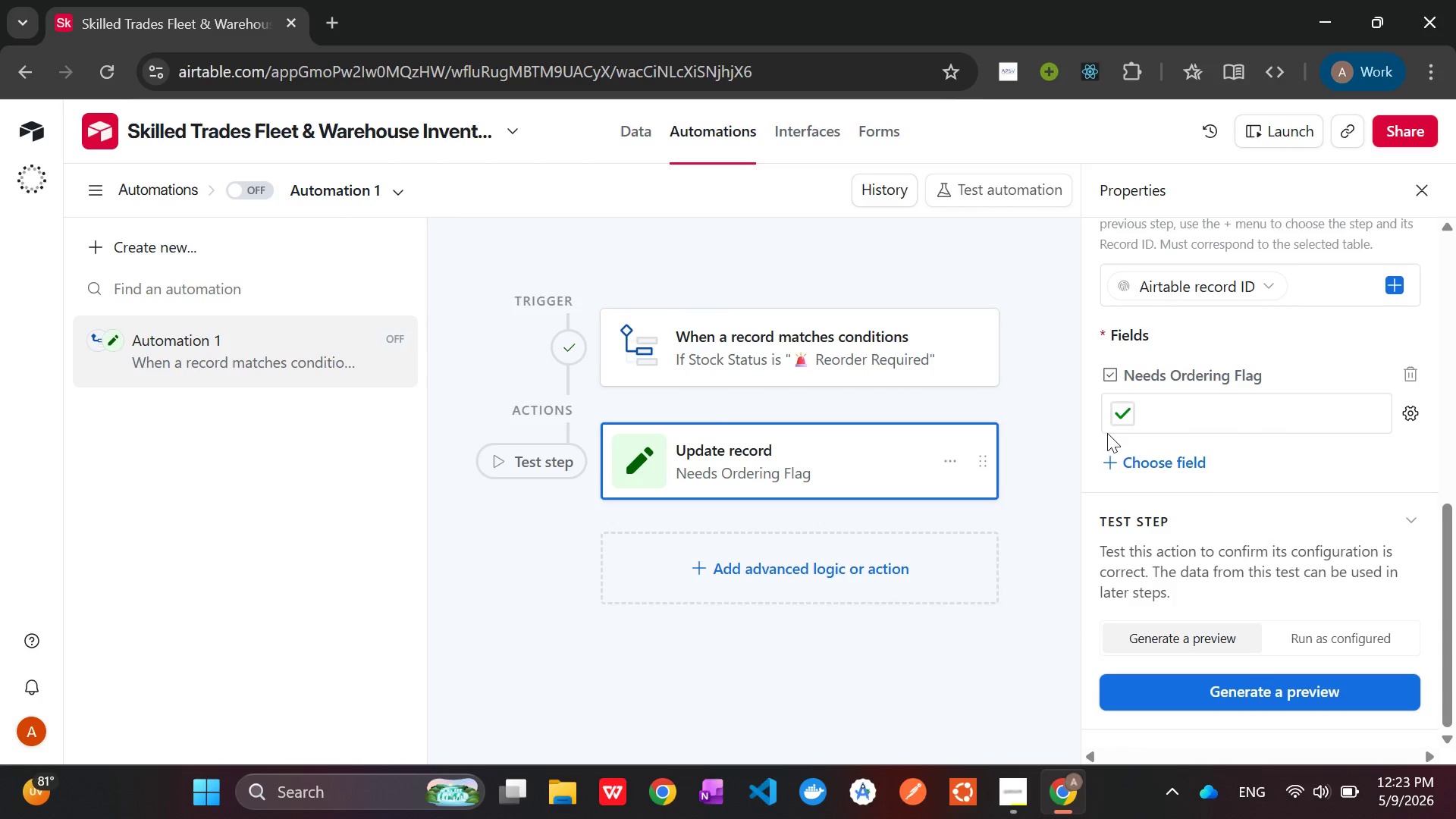 
scroll: coordinate [1294, 488], scroll_direction: up, amount: 5.0
 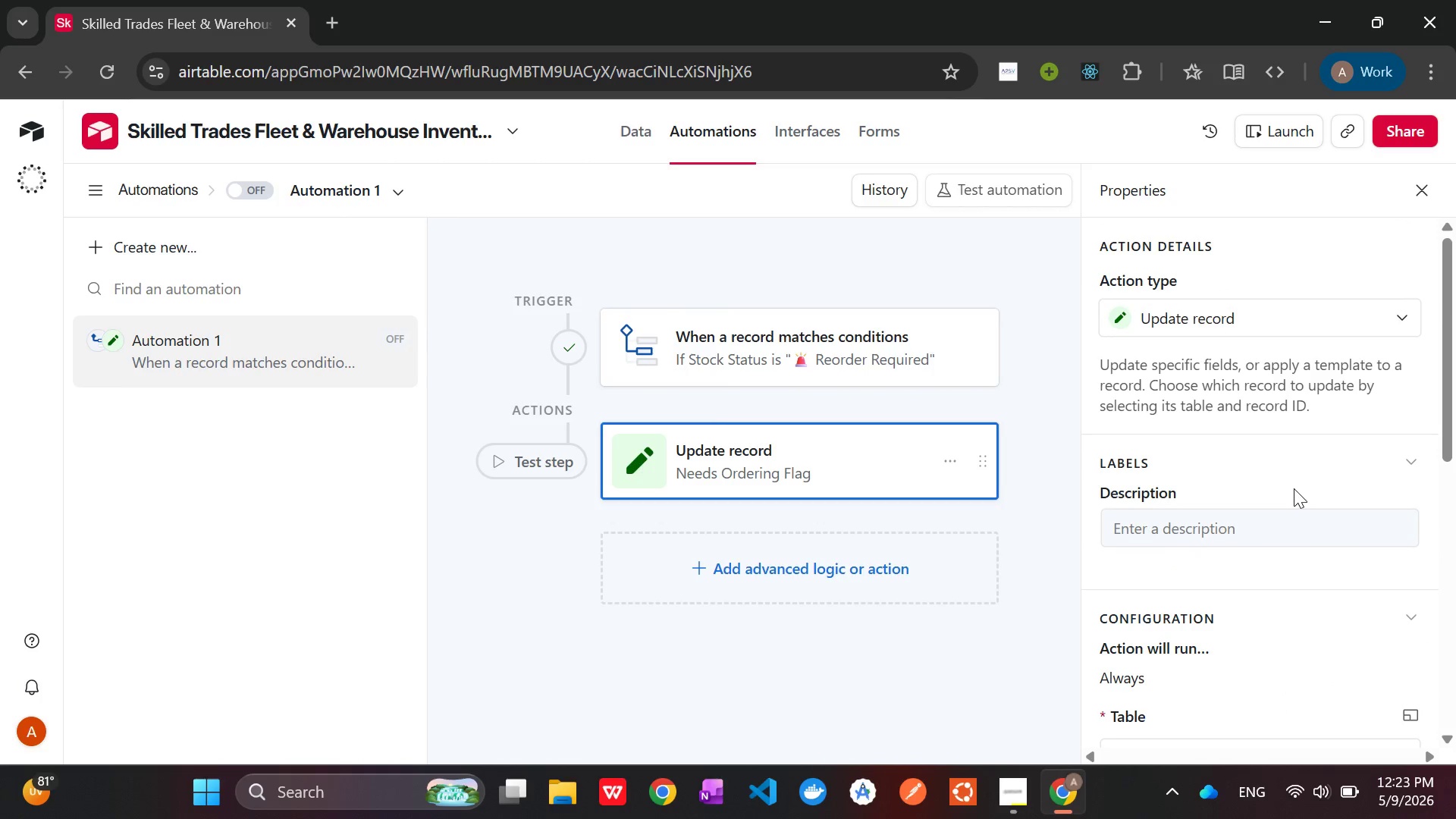 
scroll: coordinate [1282, 494], scroll_direction: down, amount: 11.0
 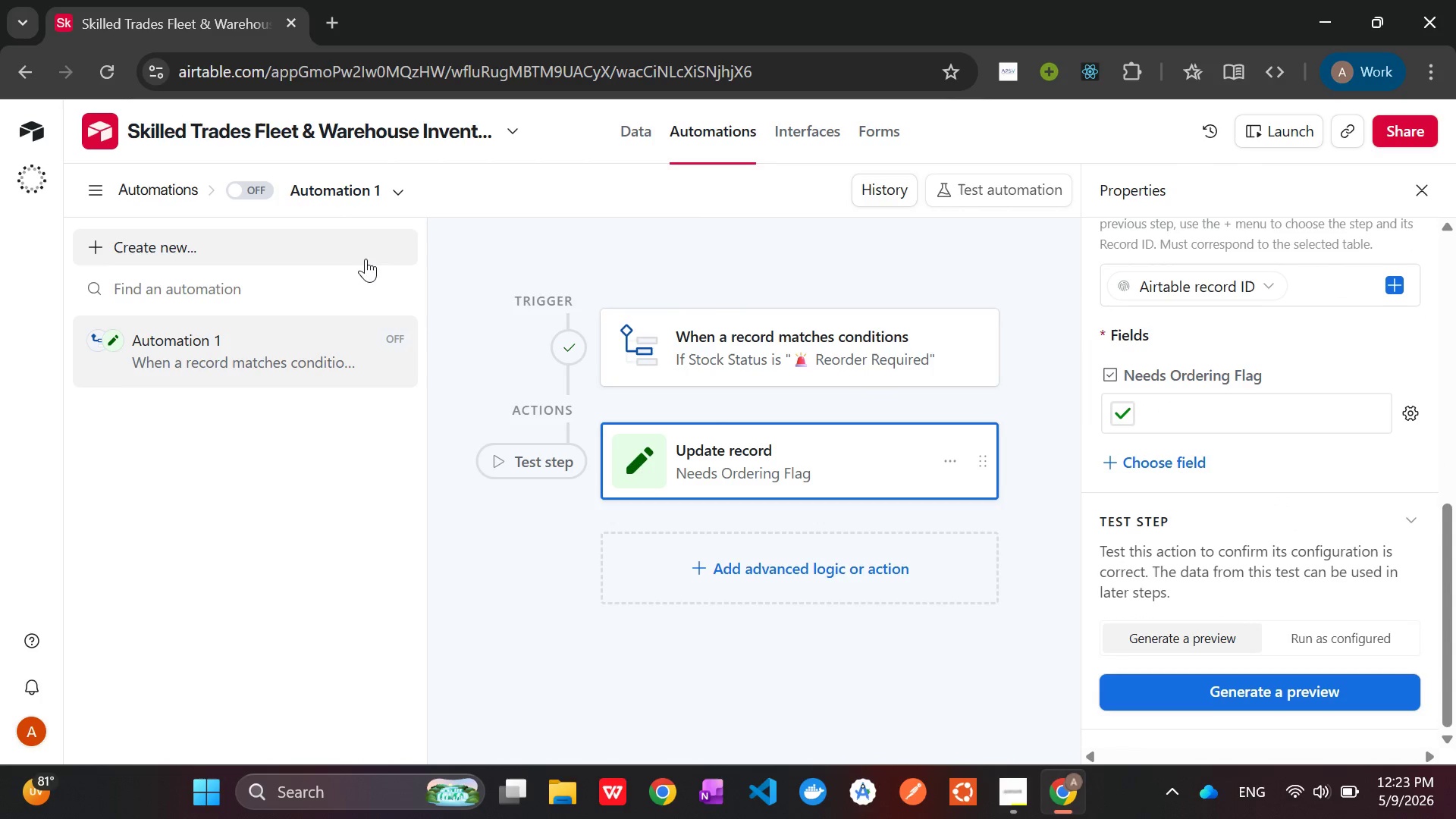 
left_click([246, 181])
 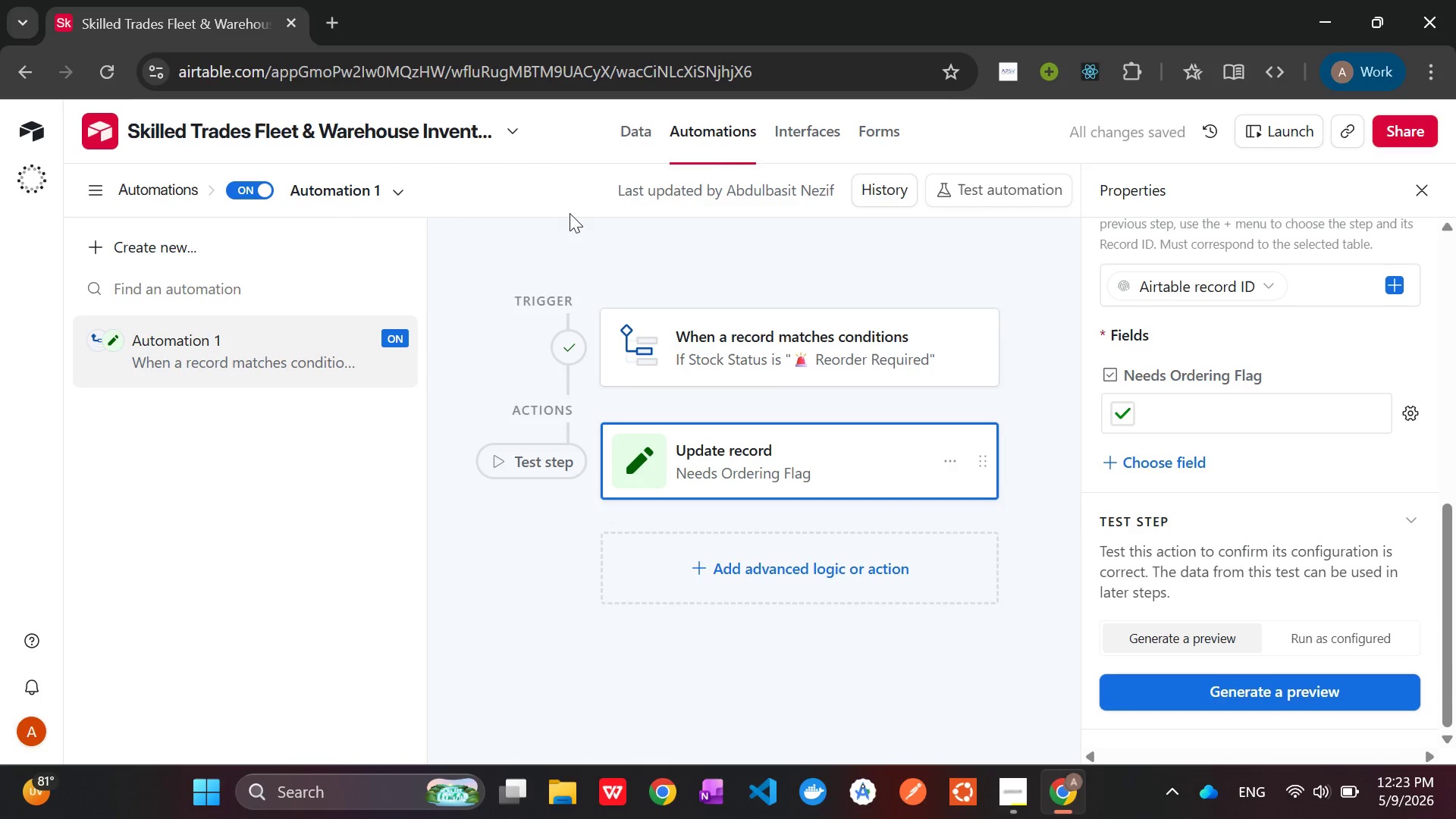 
wait(5.19)
 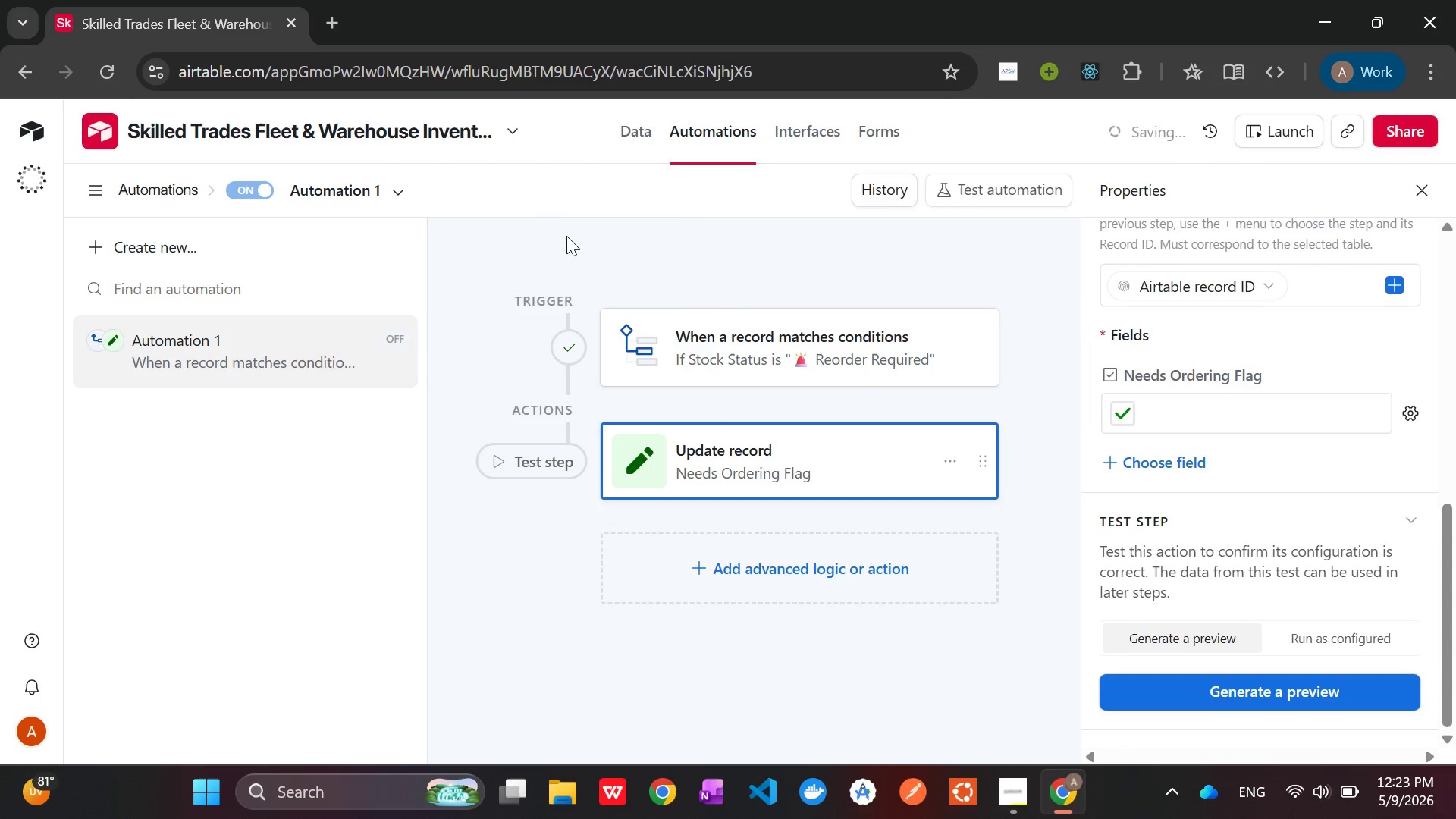 
left_click([637, 130])
 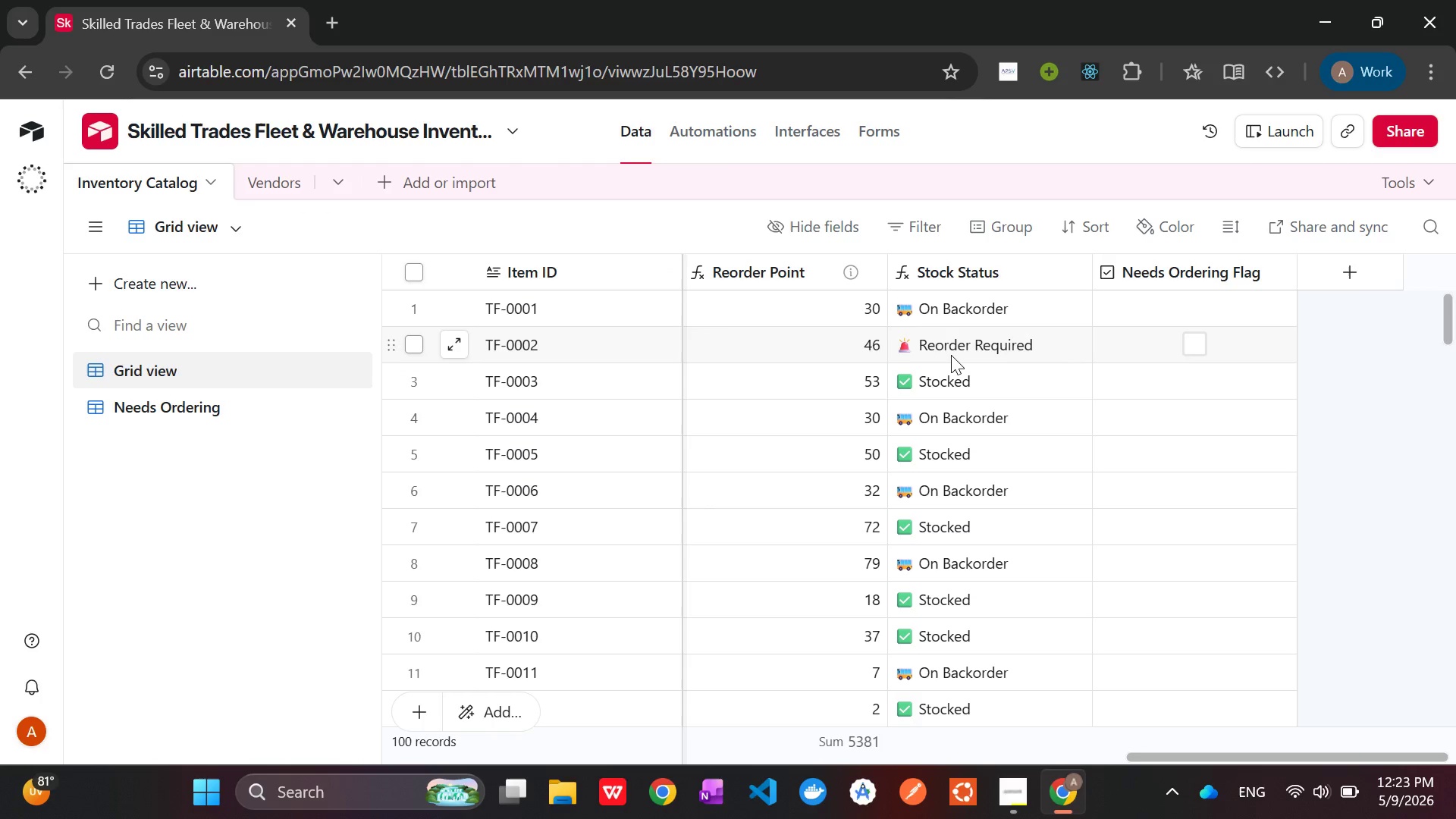 
wait(9.12)
 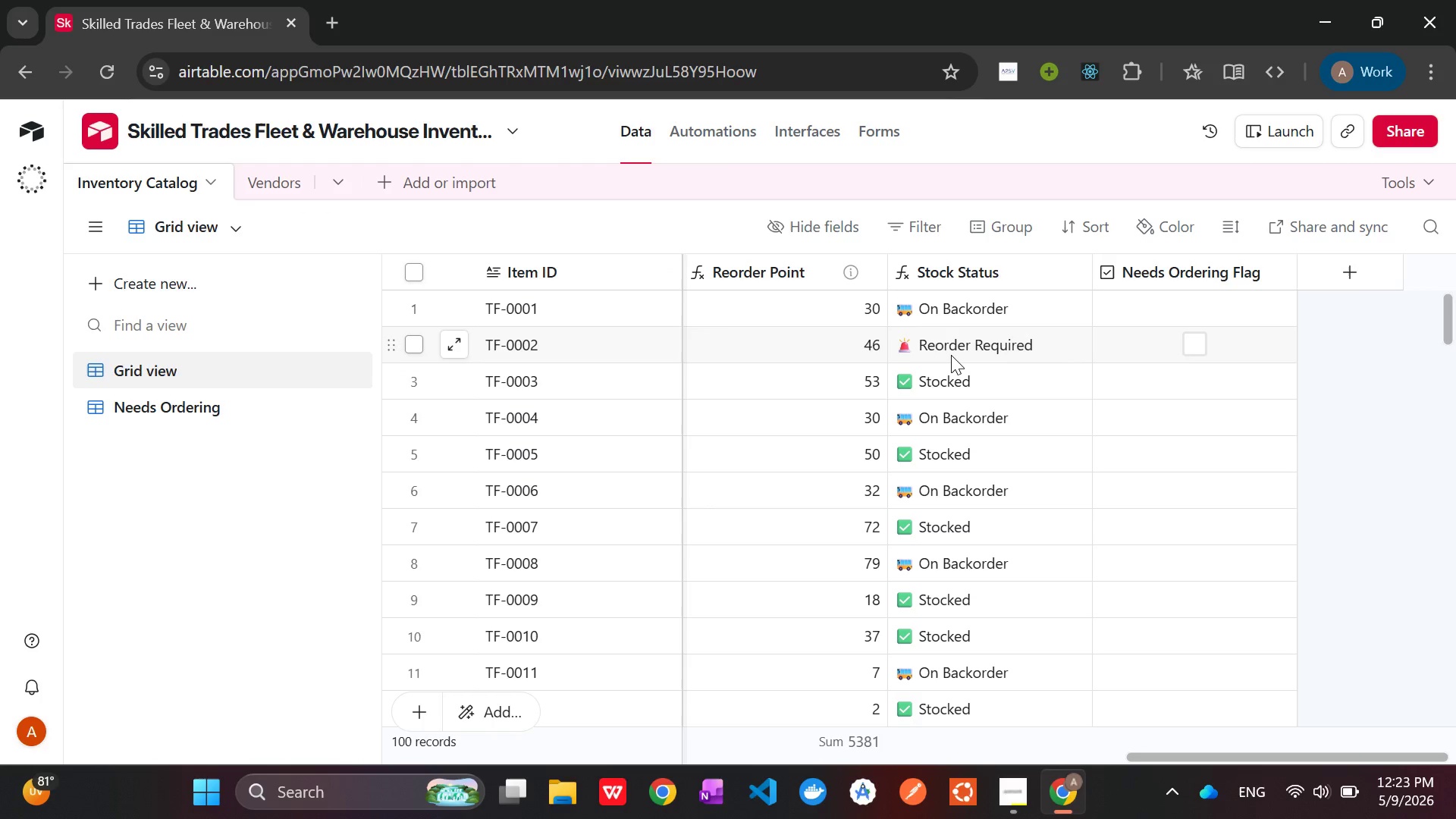 
right_click([943, 268])
 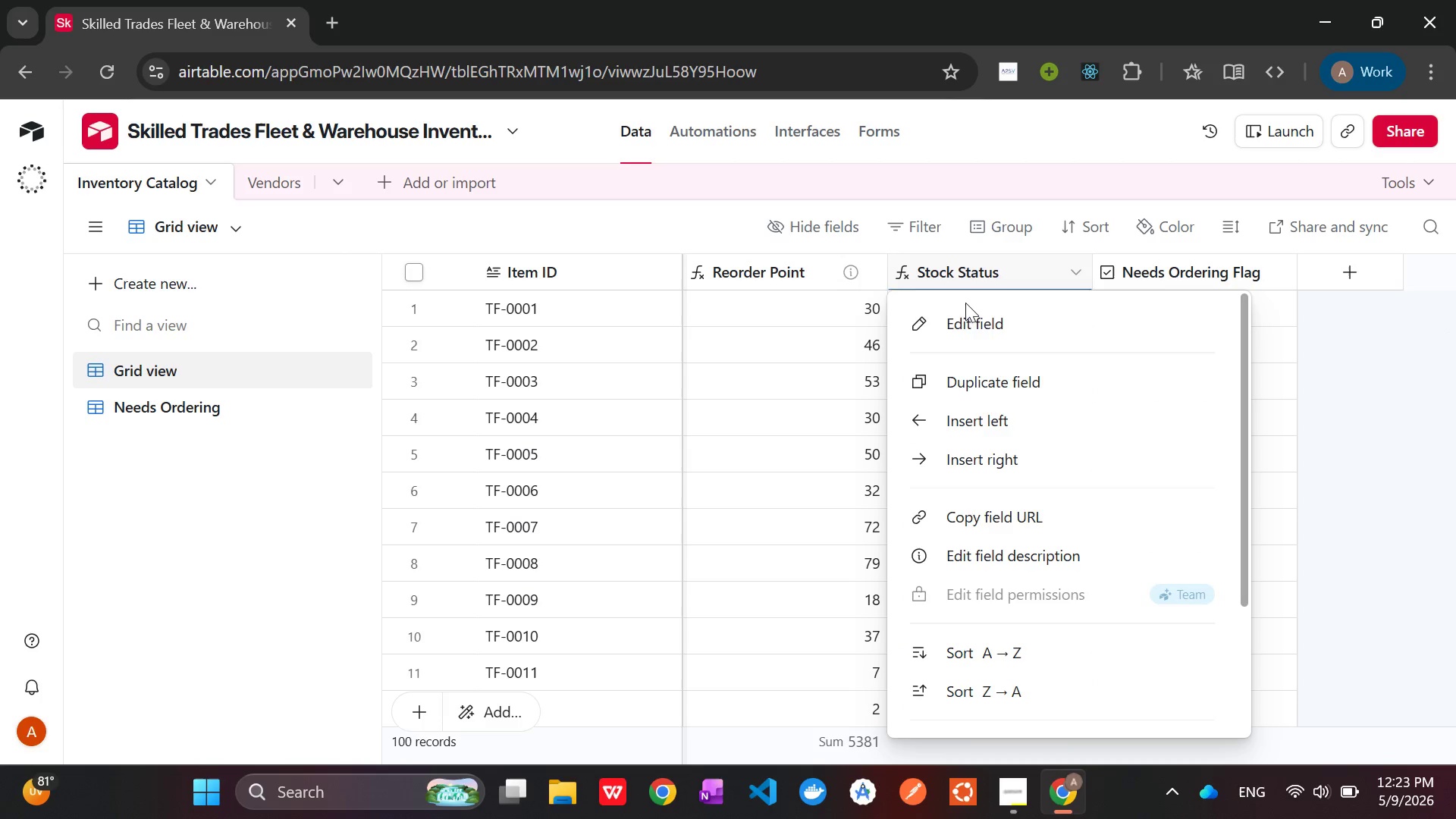 
left_click([978, 319])
 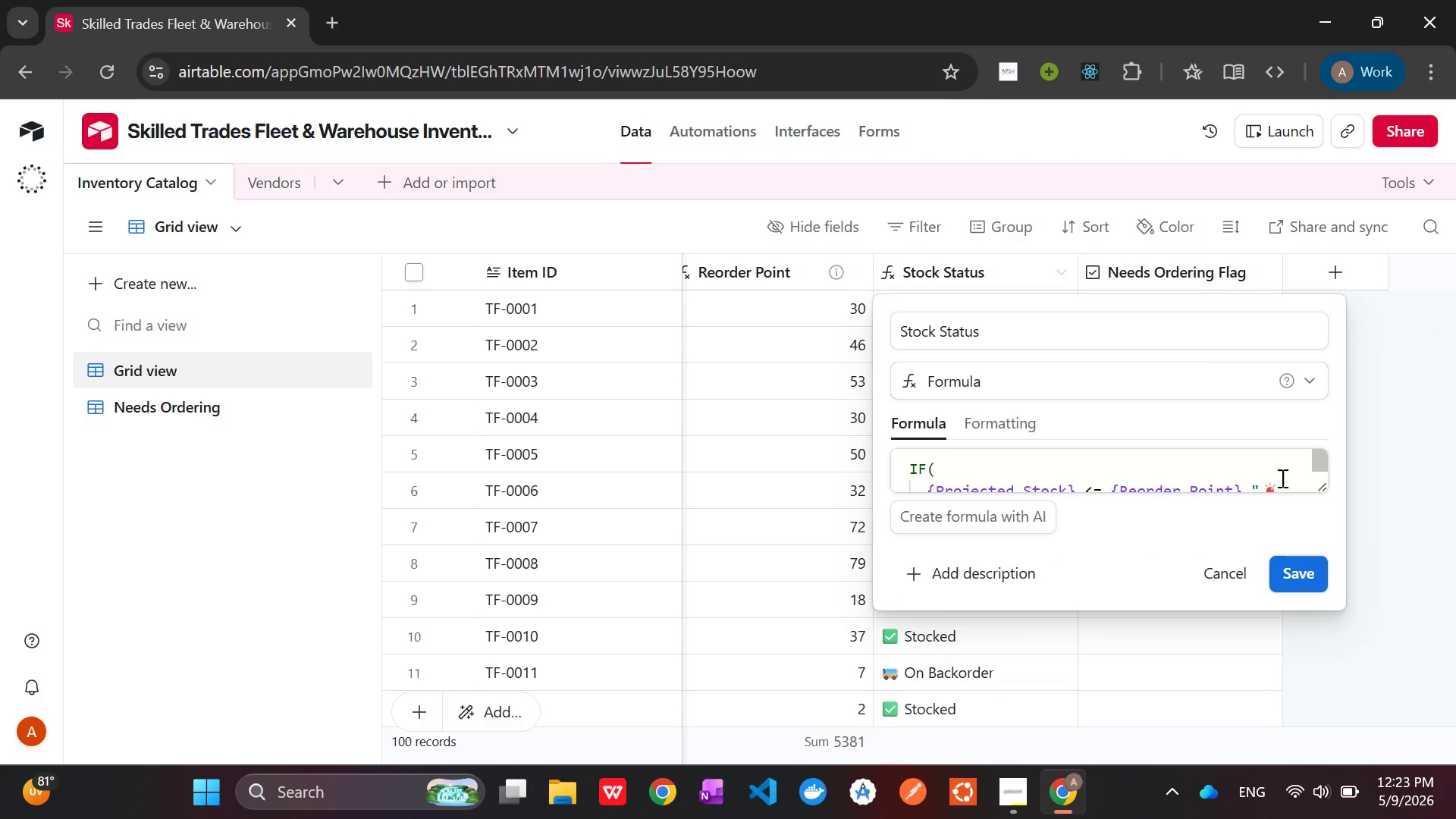 
left_click_drag(start_coordinate=[1315, 484], to_coordinate=[1321, 608])
 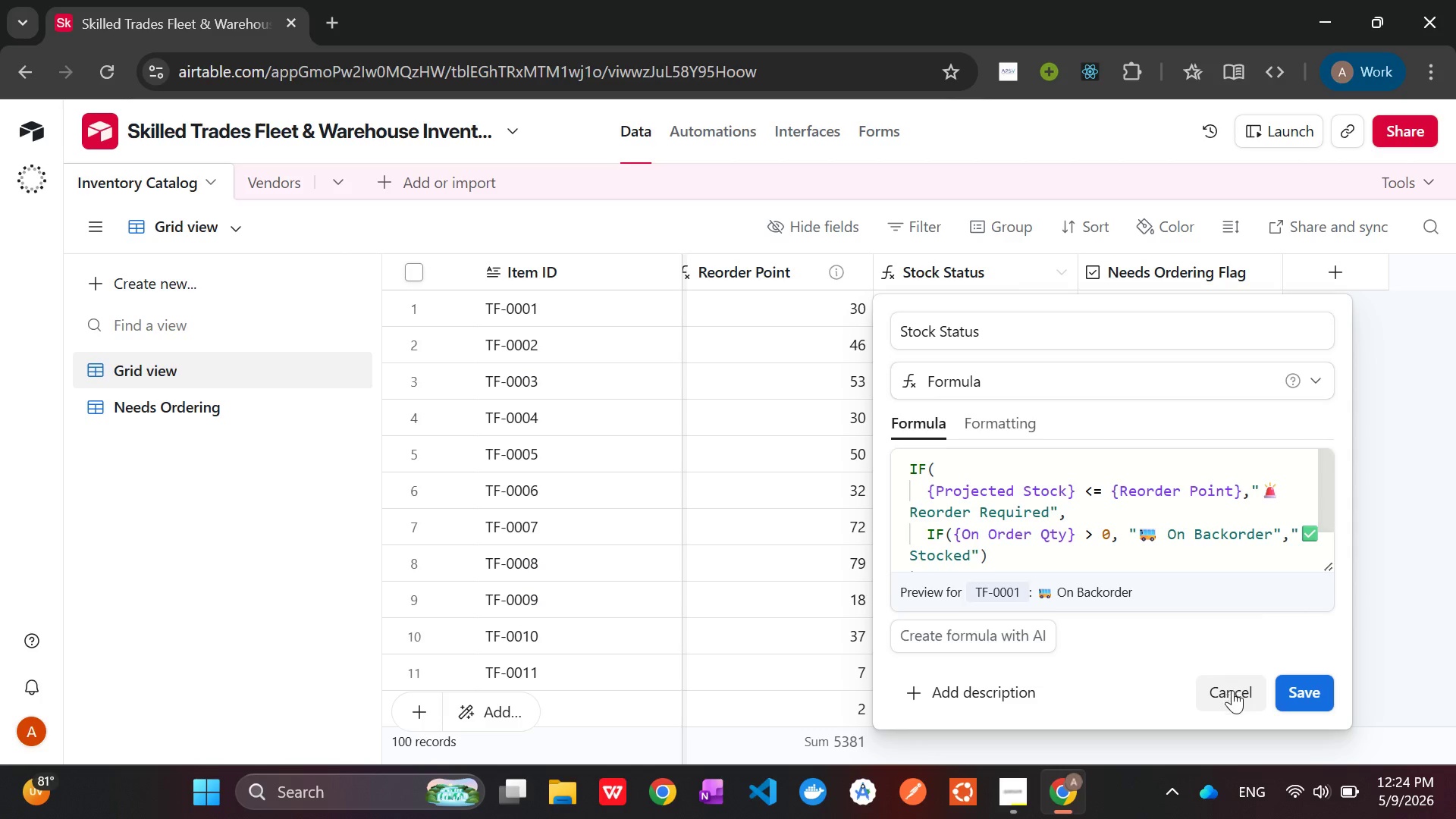 
left_click([1235, 694])
 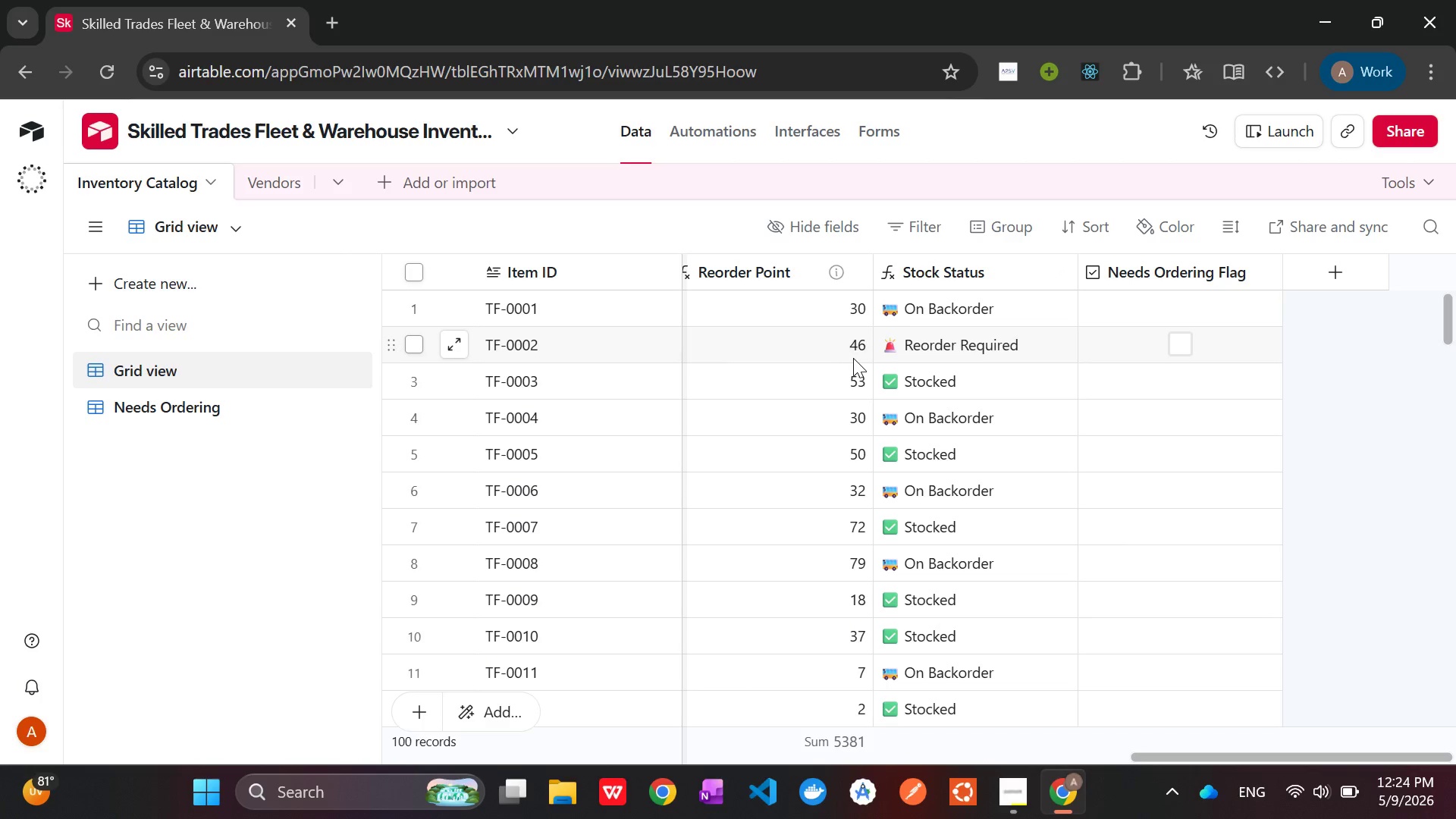 
double_click([850, 350])
 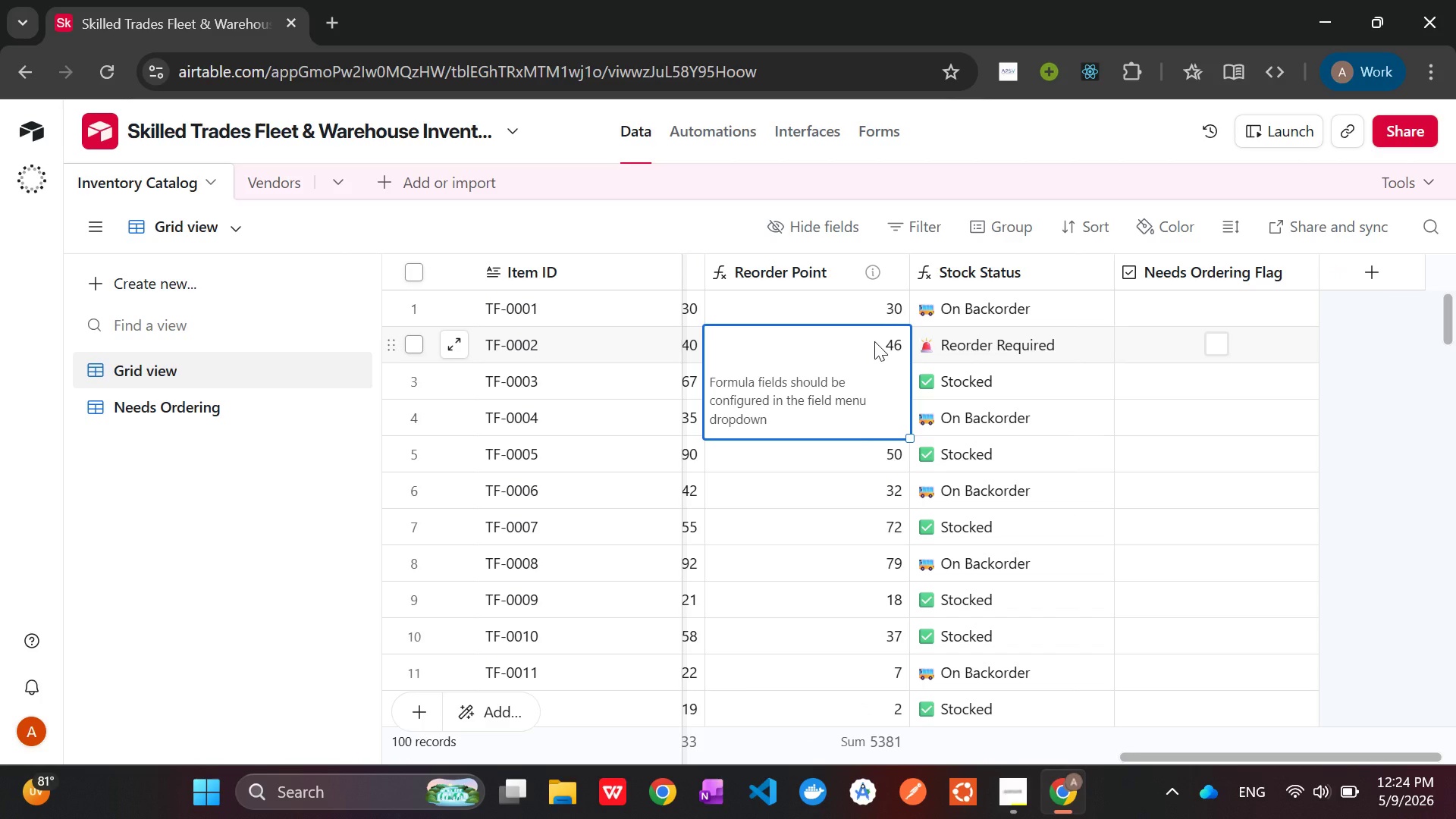 
double_click([874, 341])
 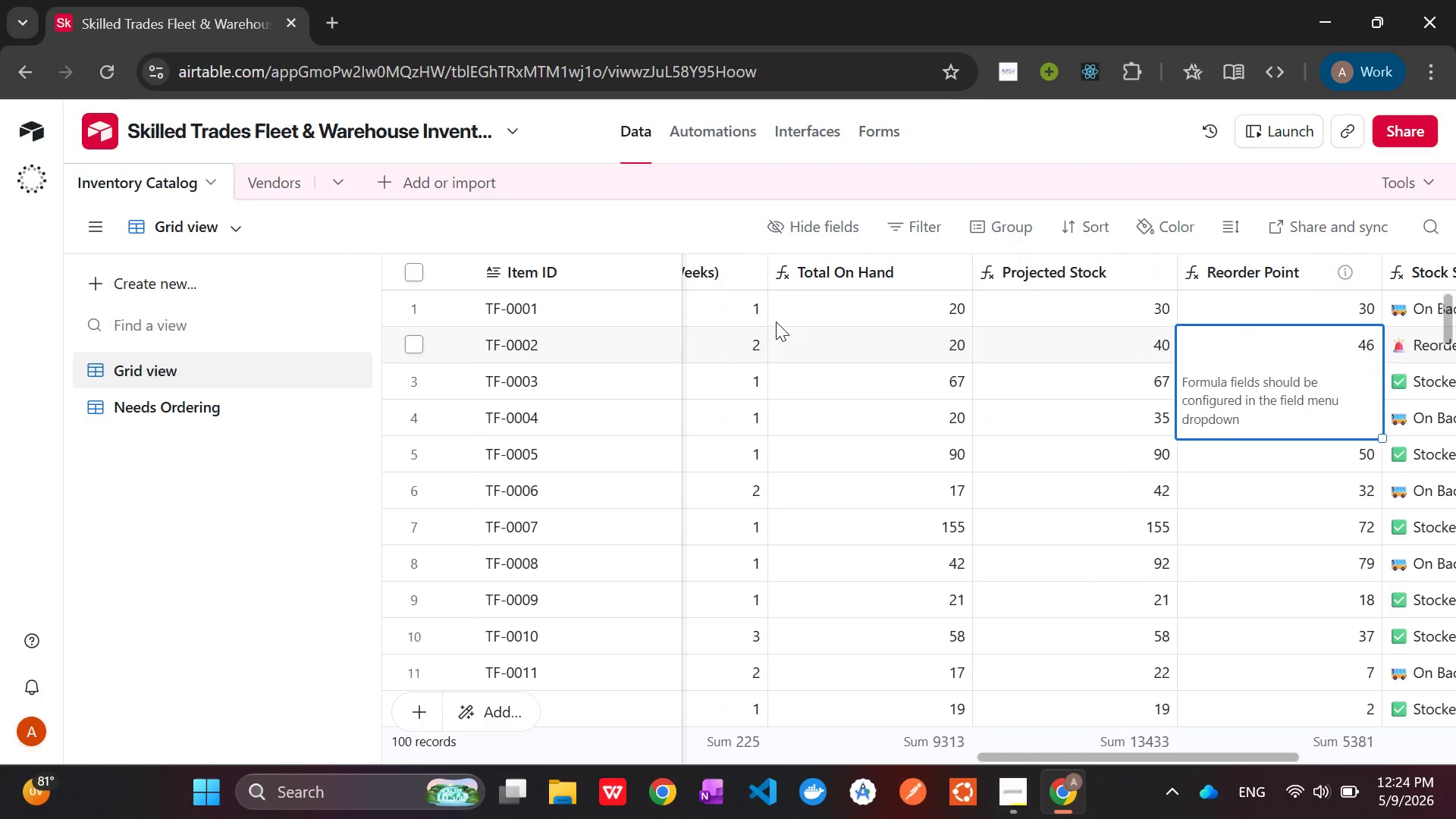 
right_click([1271, 267])
 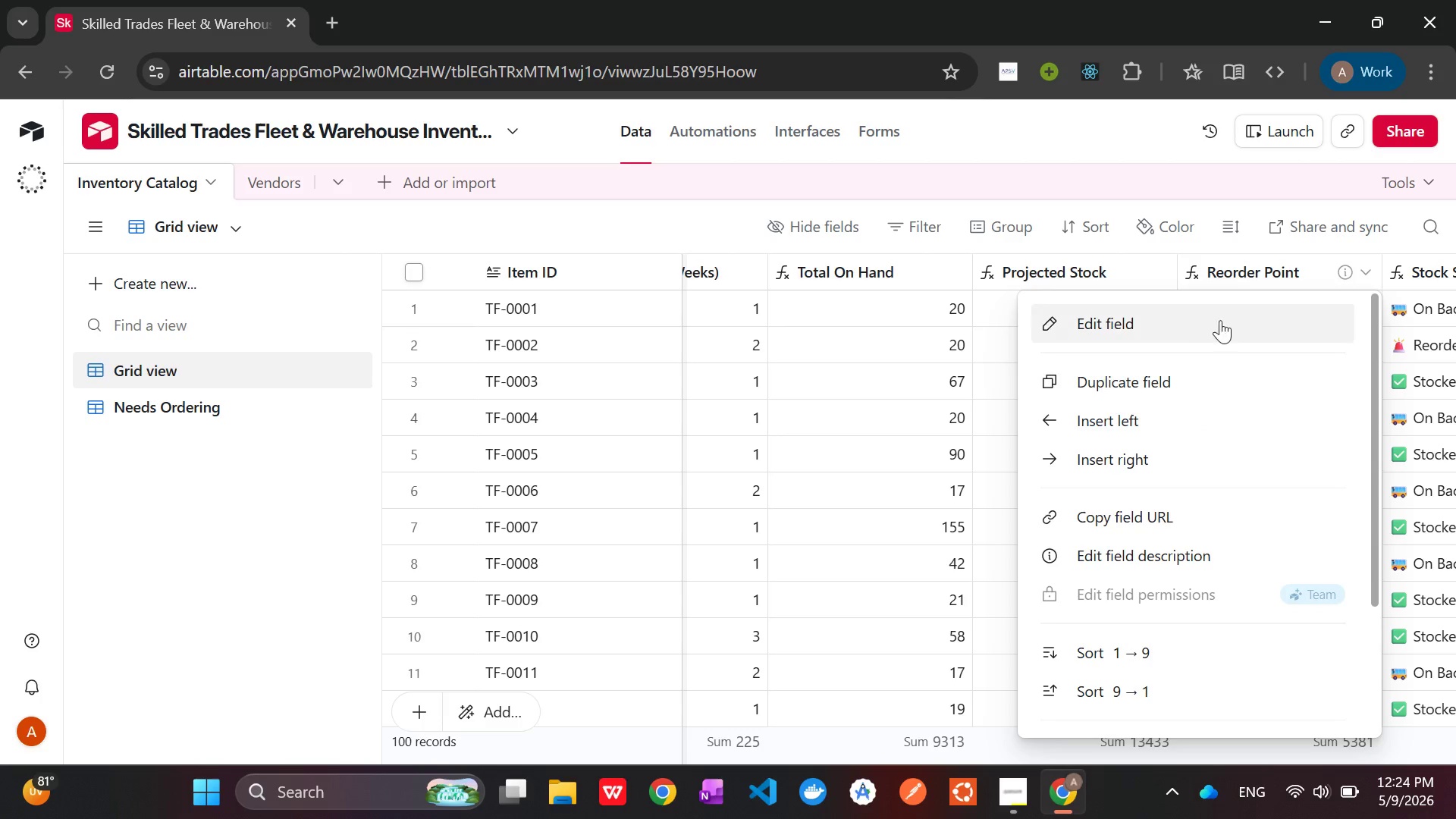 
left_click([1193, 330])
 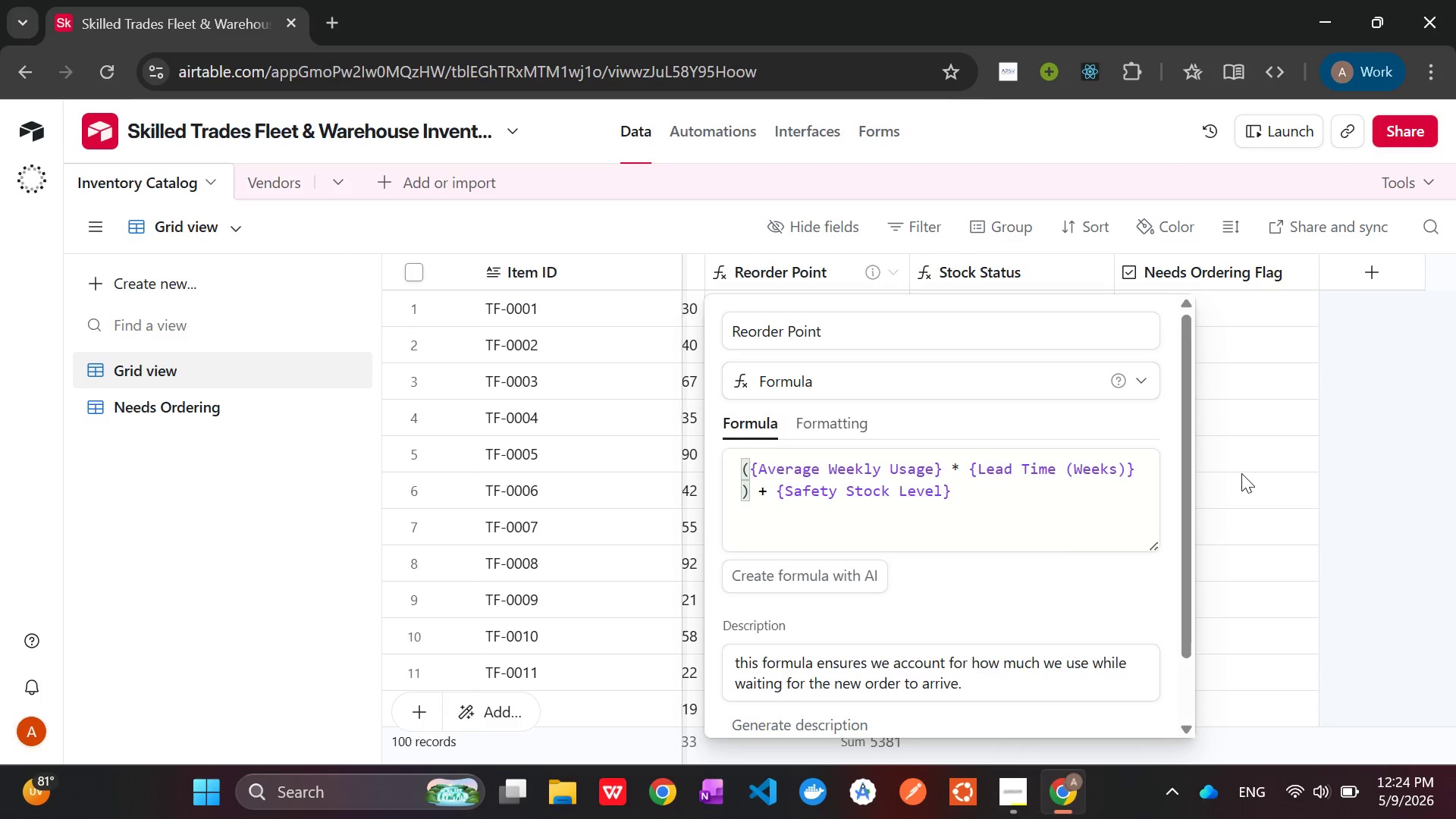 
left_click([1241, 473])
 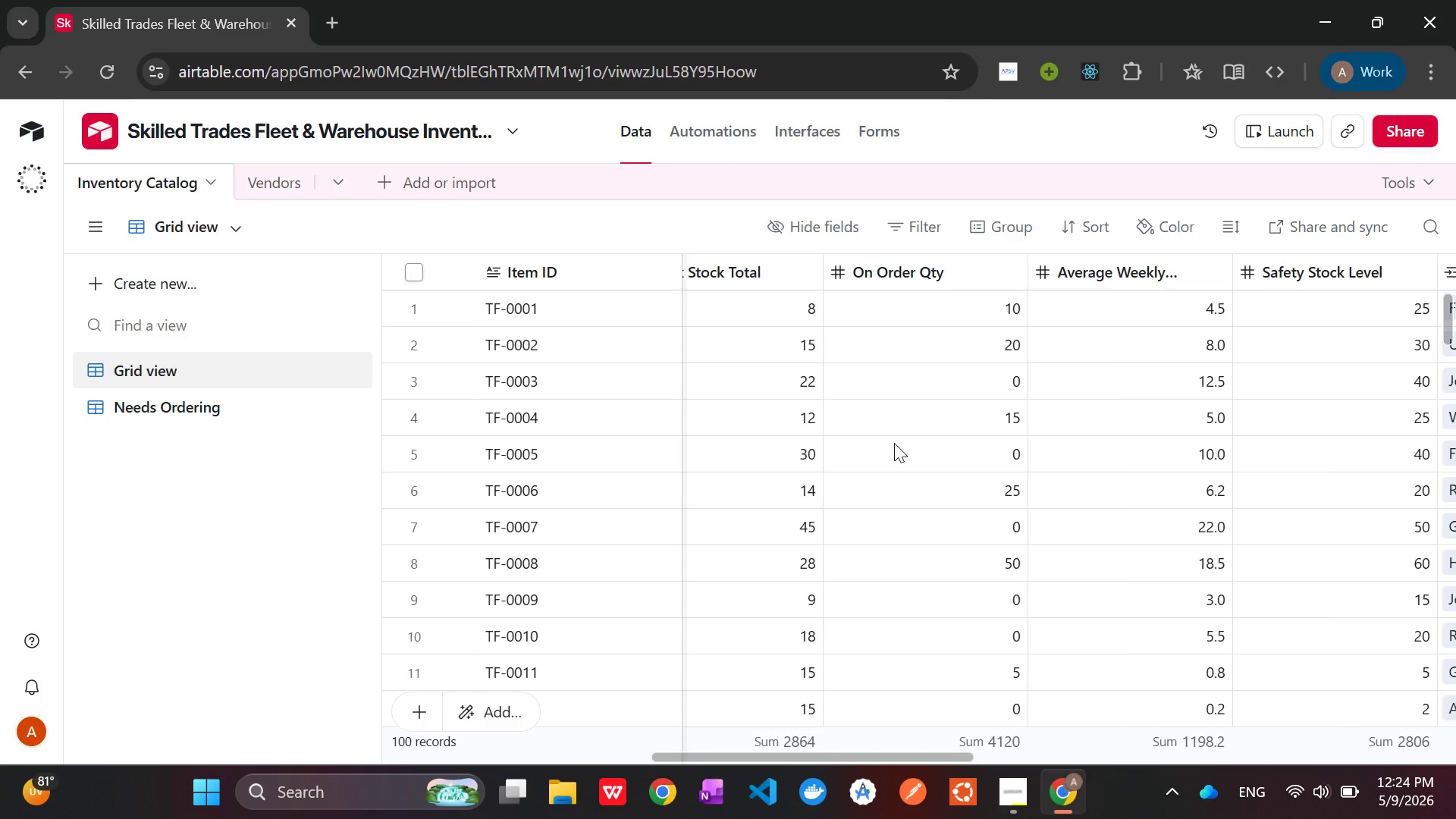 
wait(9.61)
 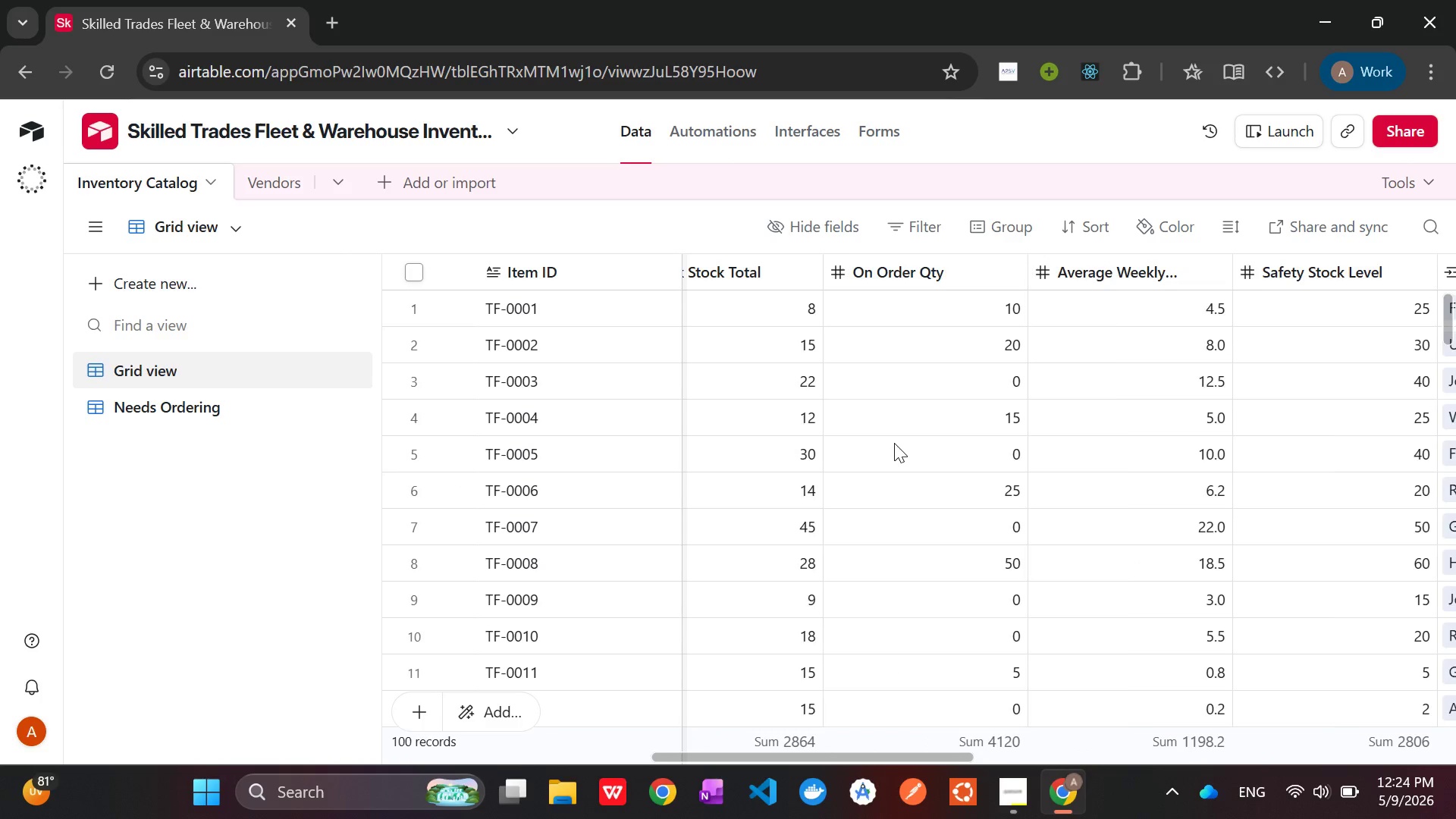 
left_click([410, 344])
 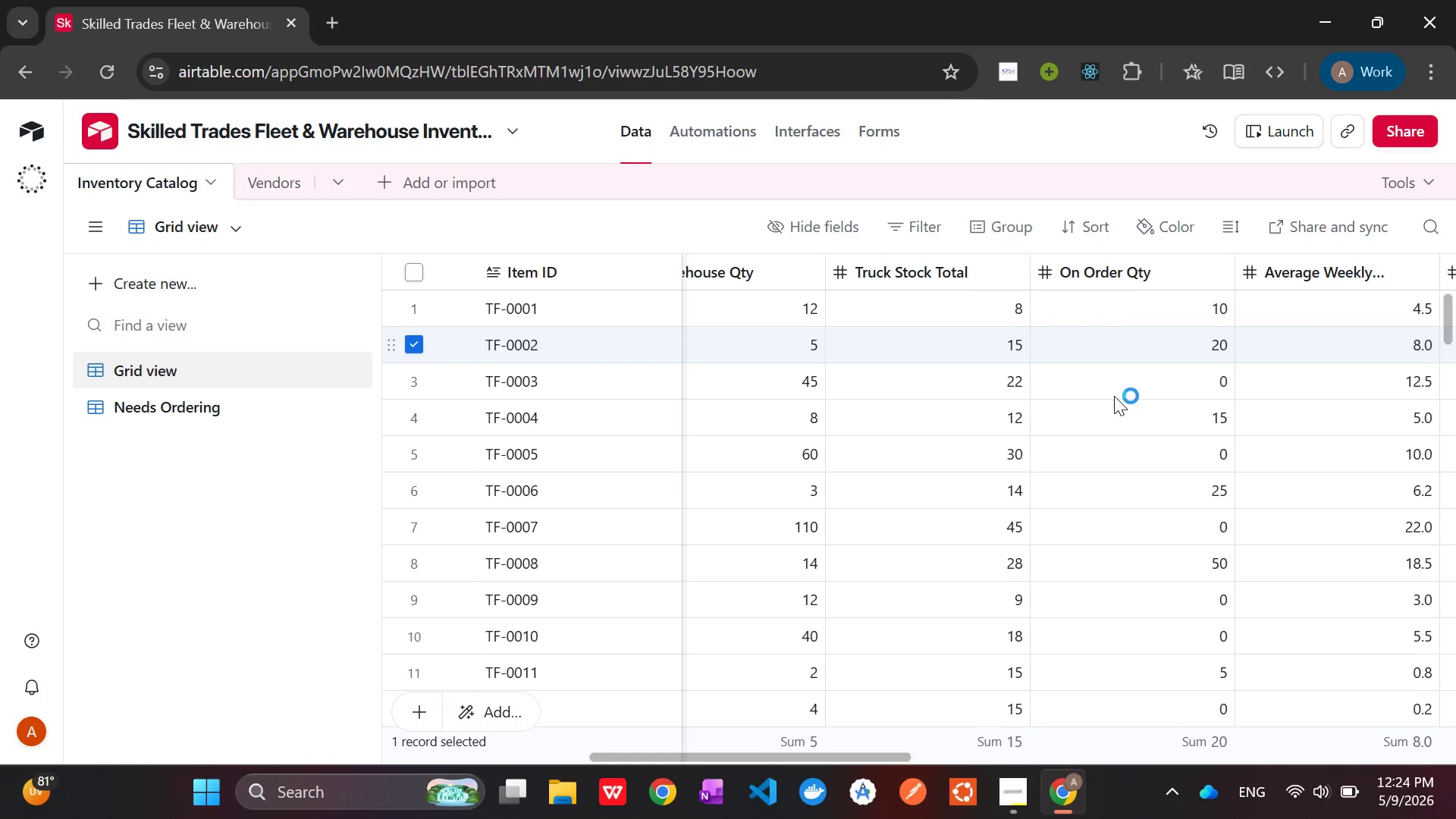 
wait(5.69)
 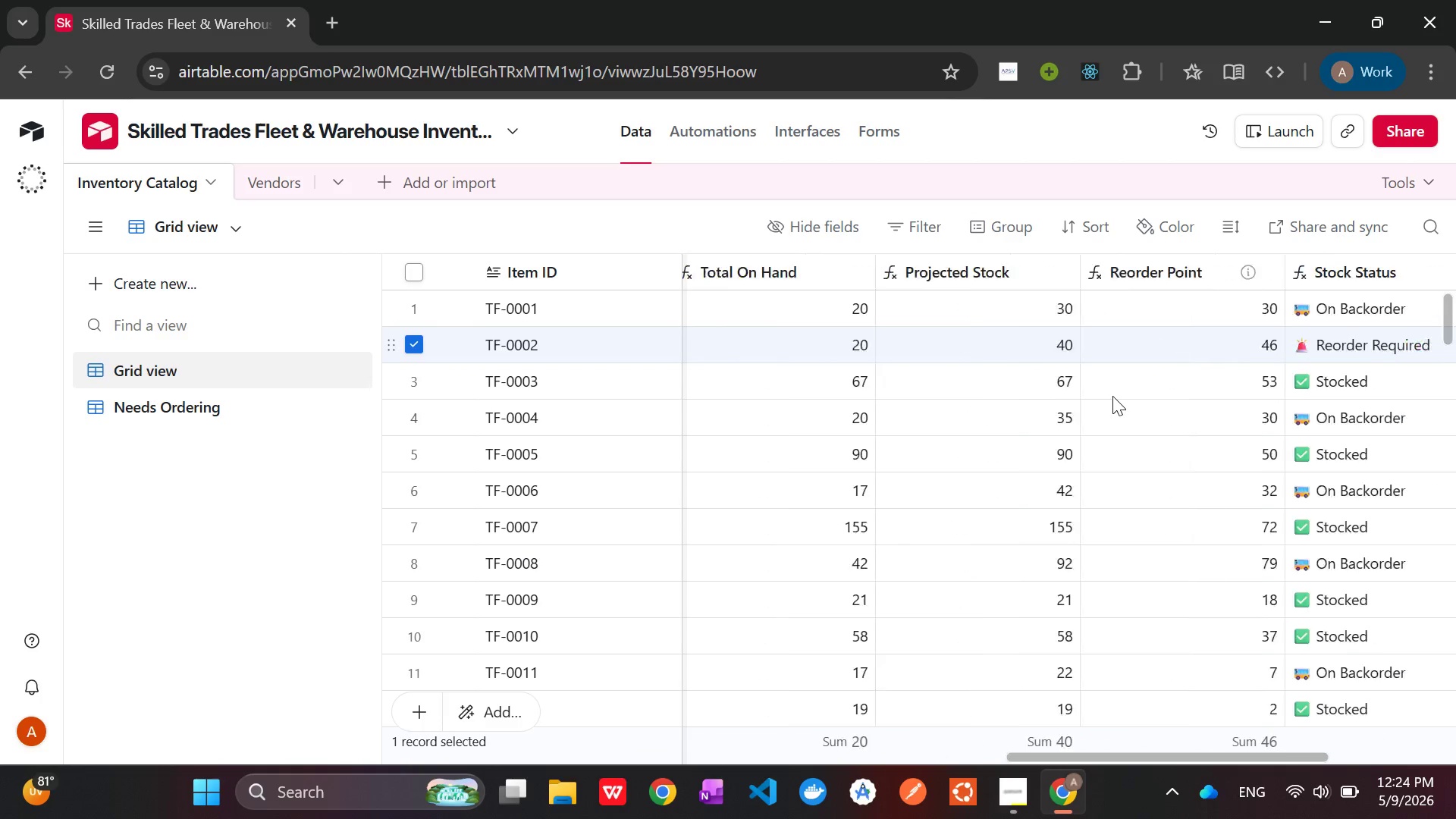 
double_click([1237, 340])
 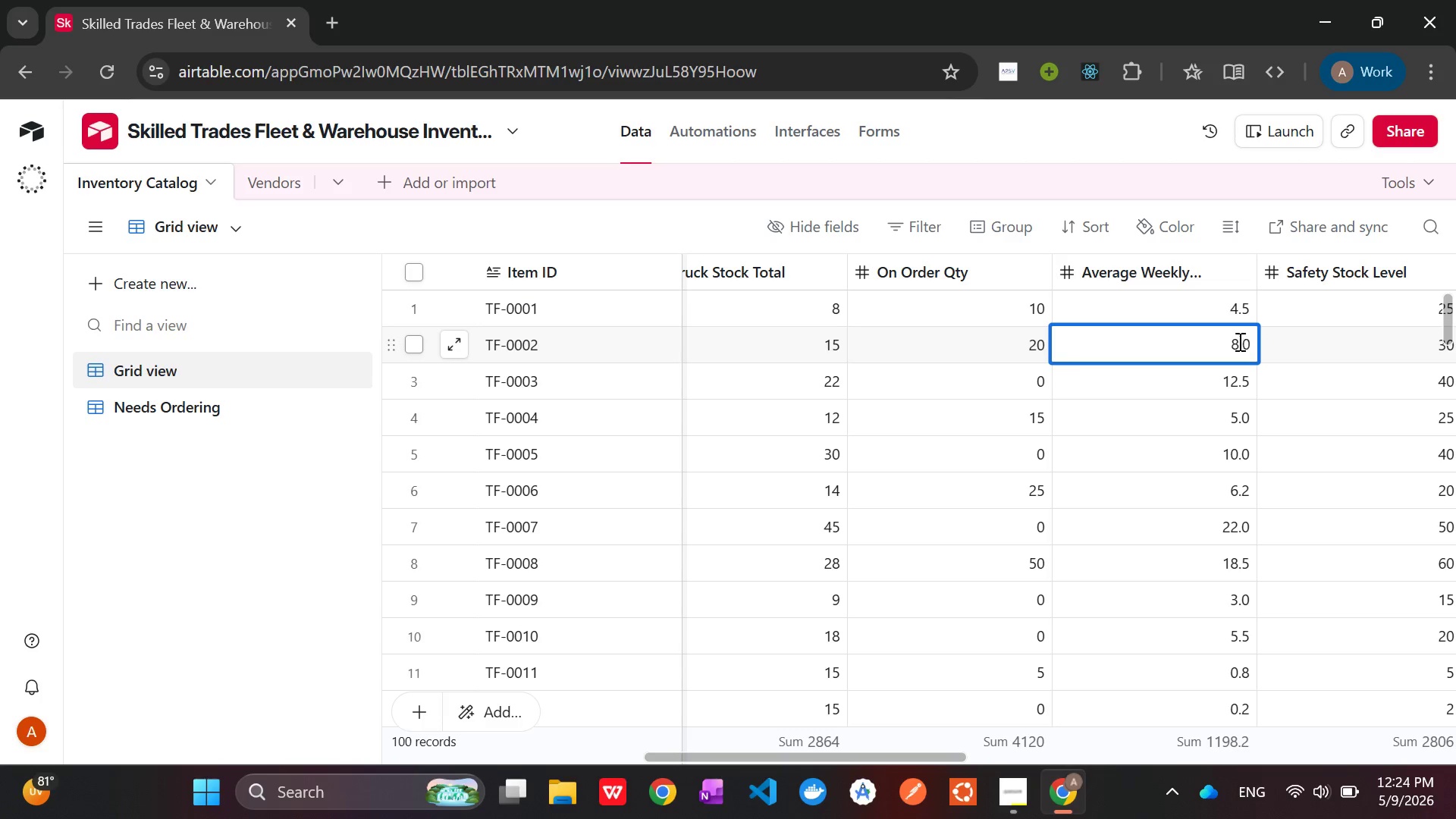 
left_click([1238, 341])
 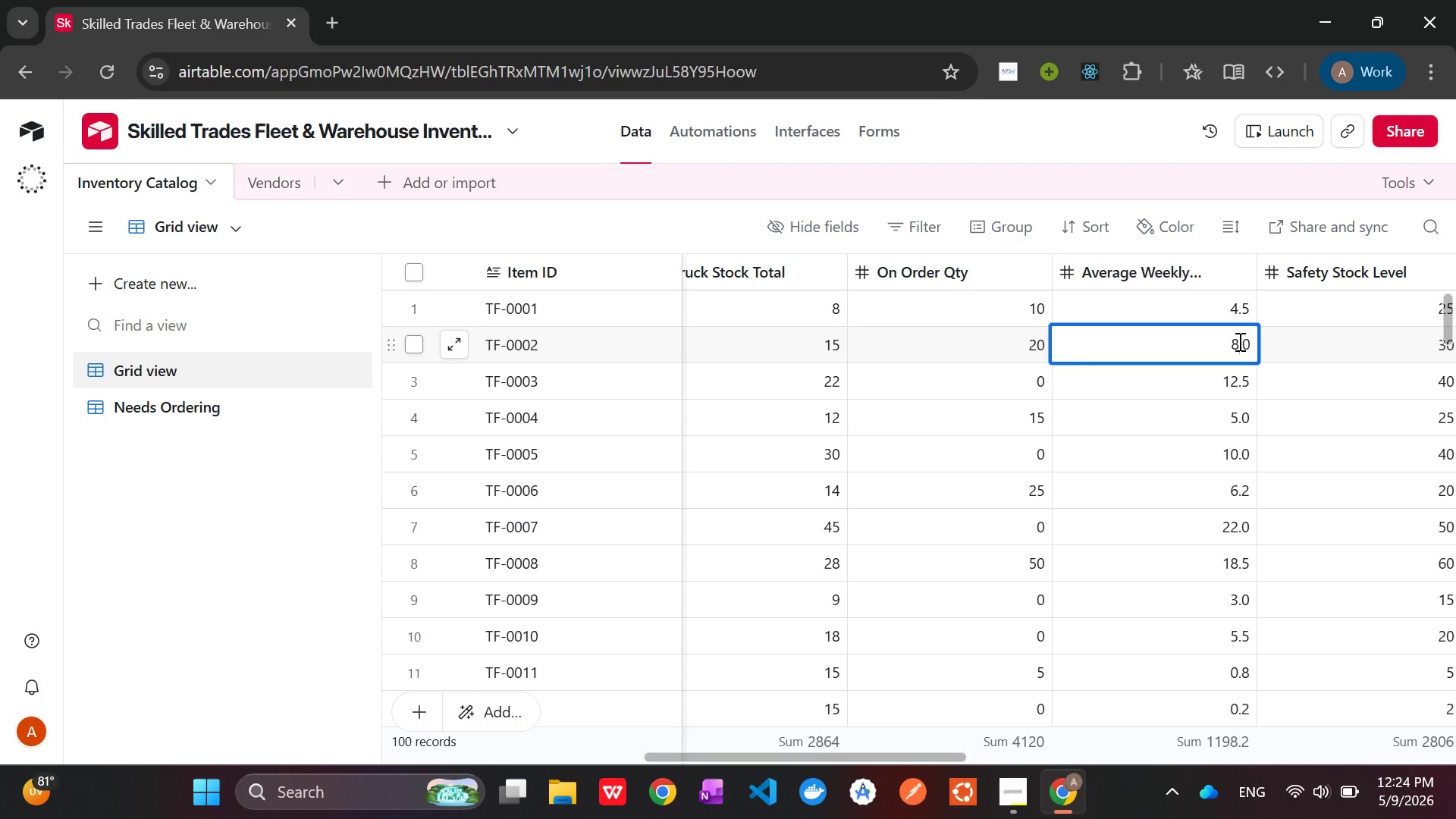 
key(Backspace)
 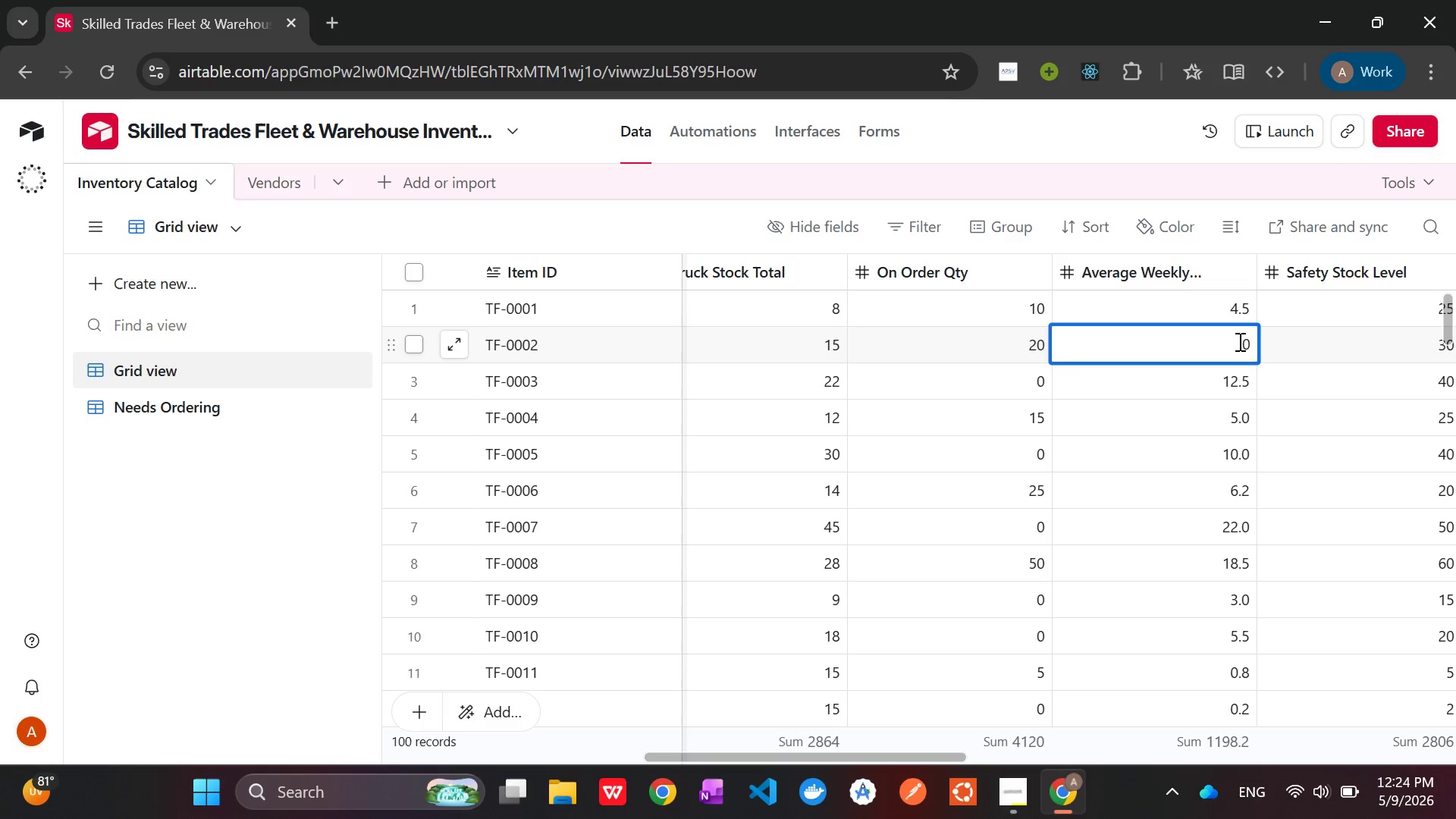 
key(7)
 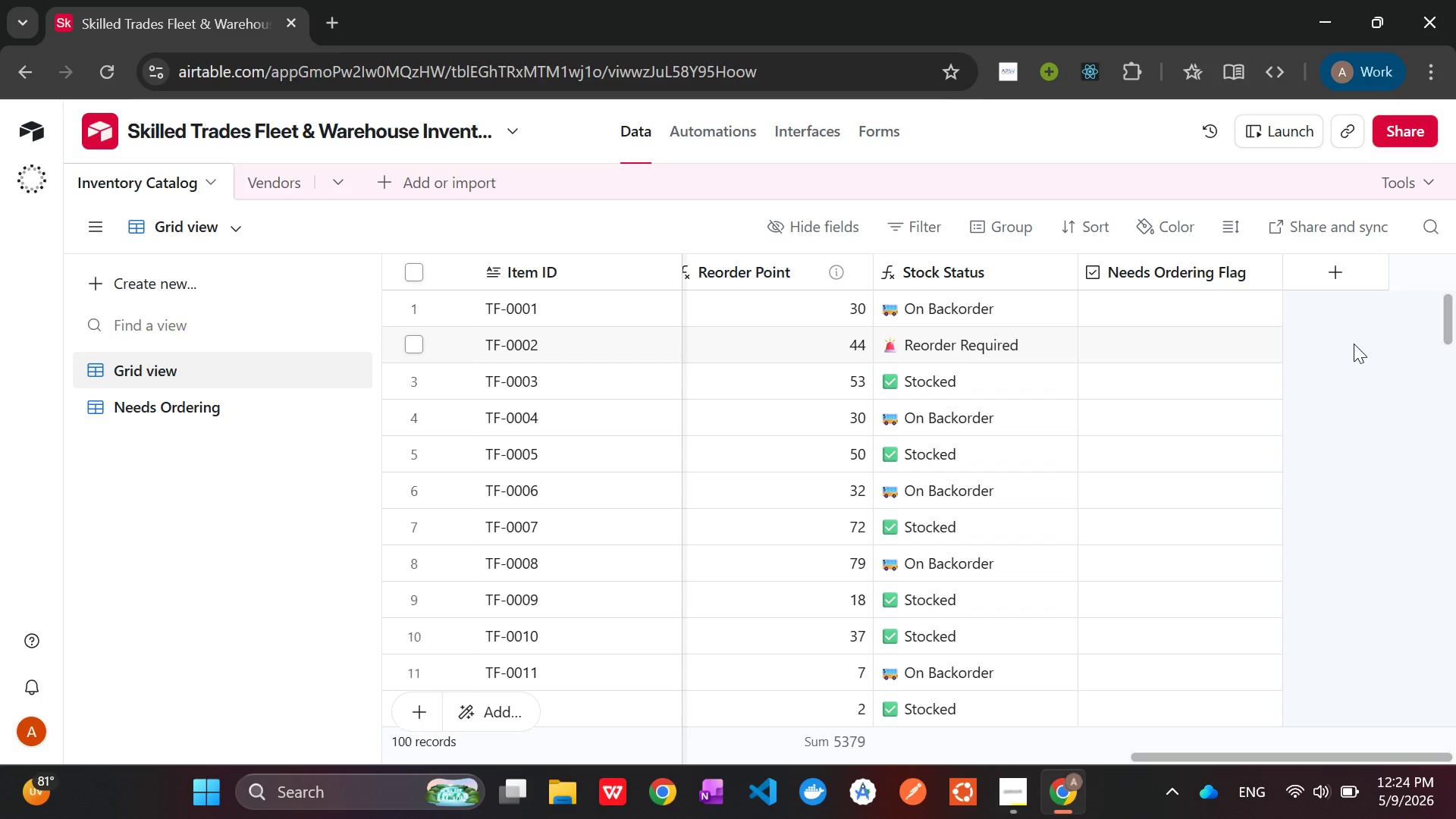 
wait(13.76)
 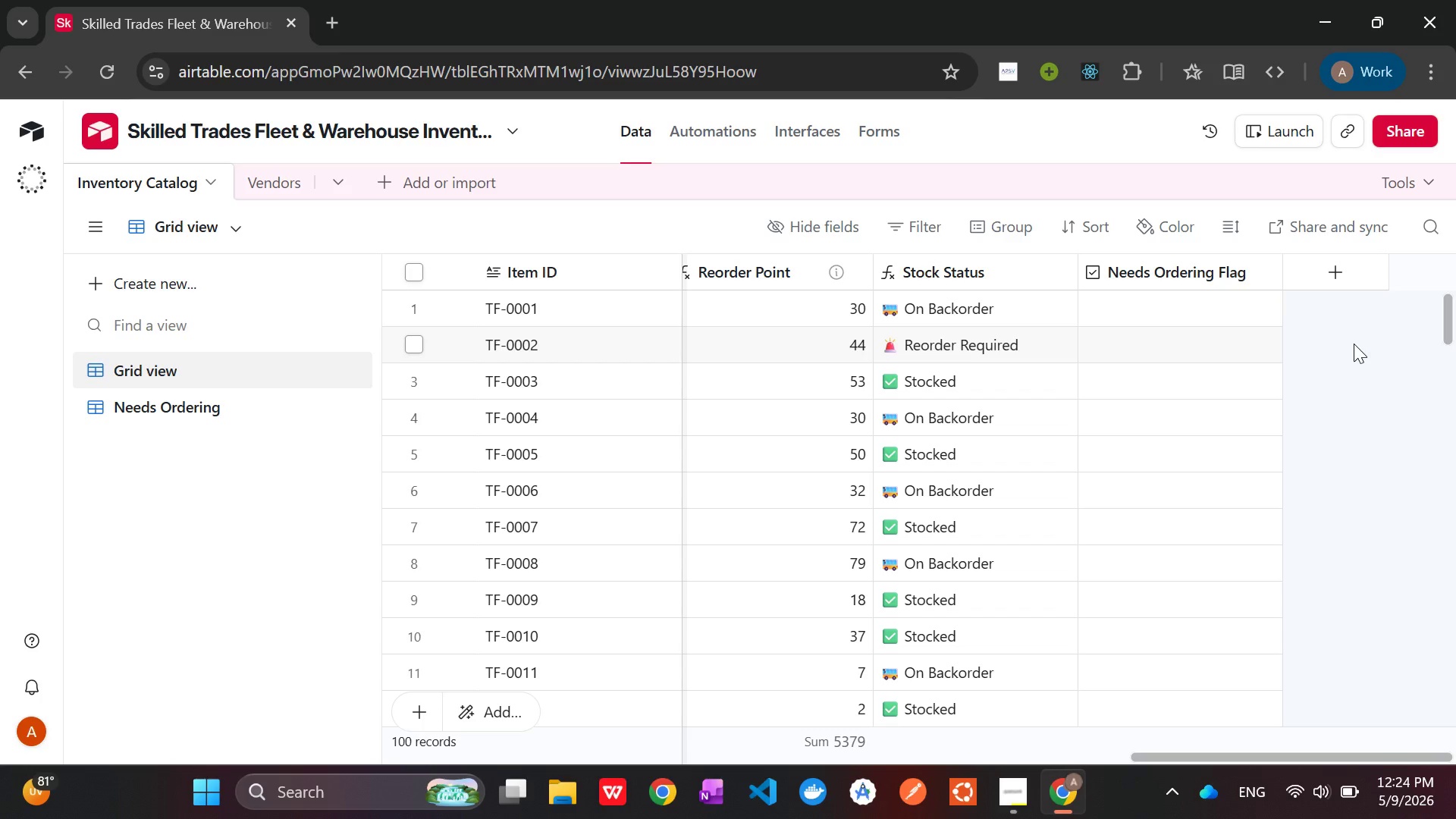 
mouse_move([1290, 366])
 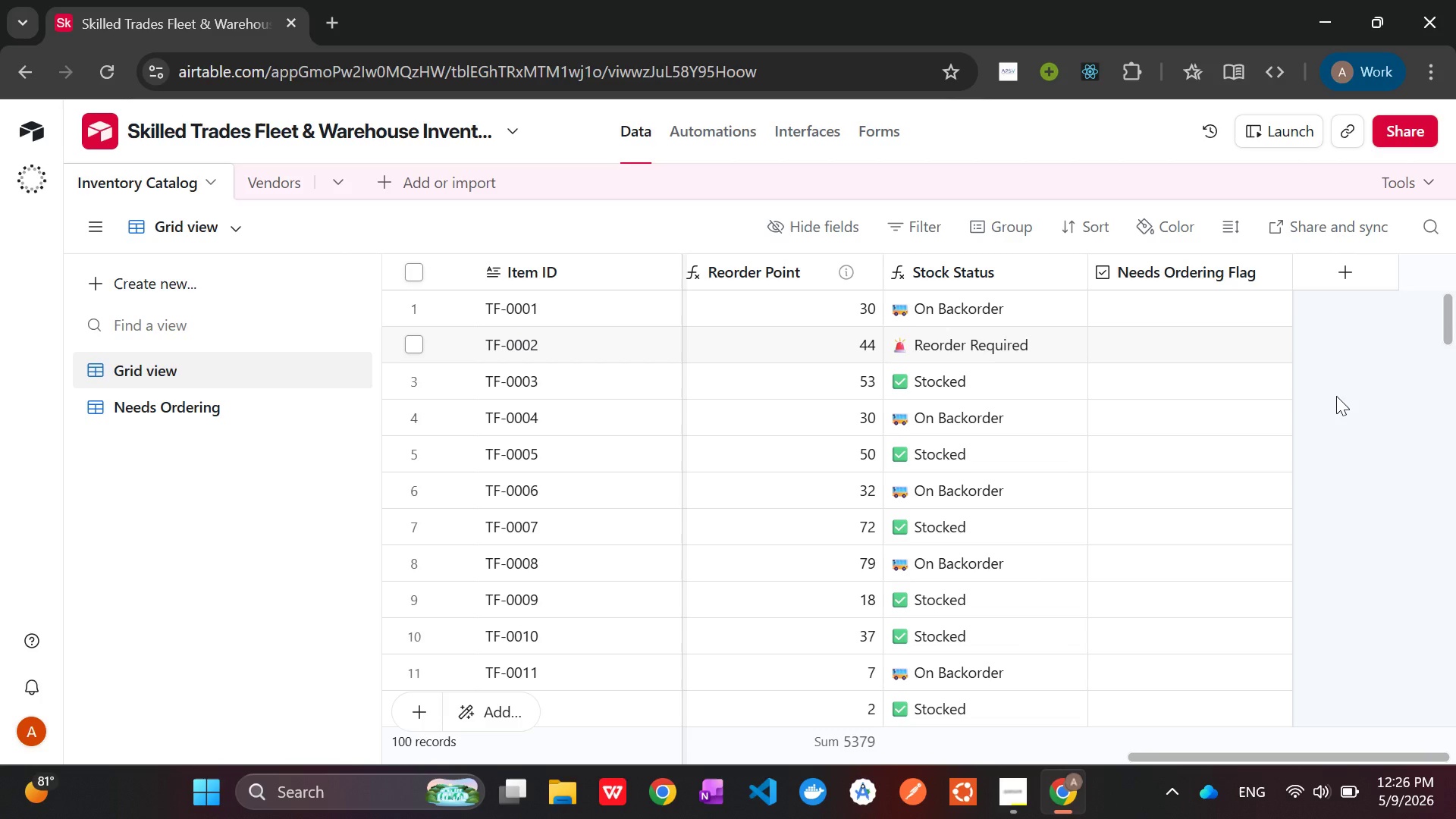 
wait(107.55)
 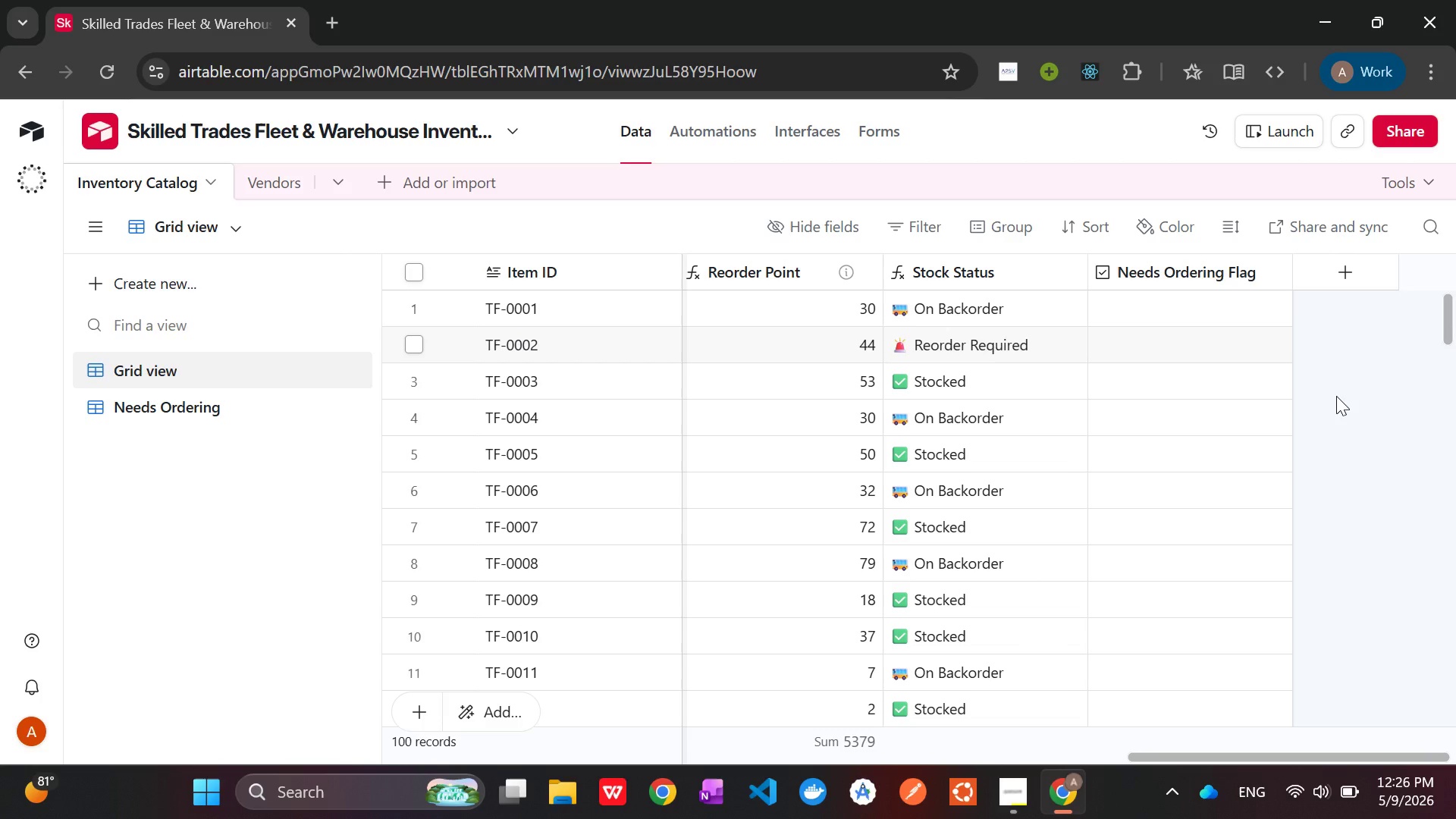 
left_click([162, 410])
 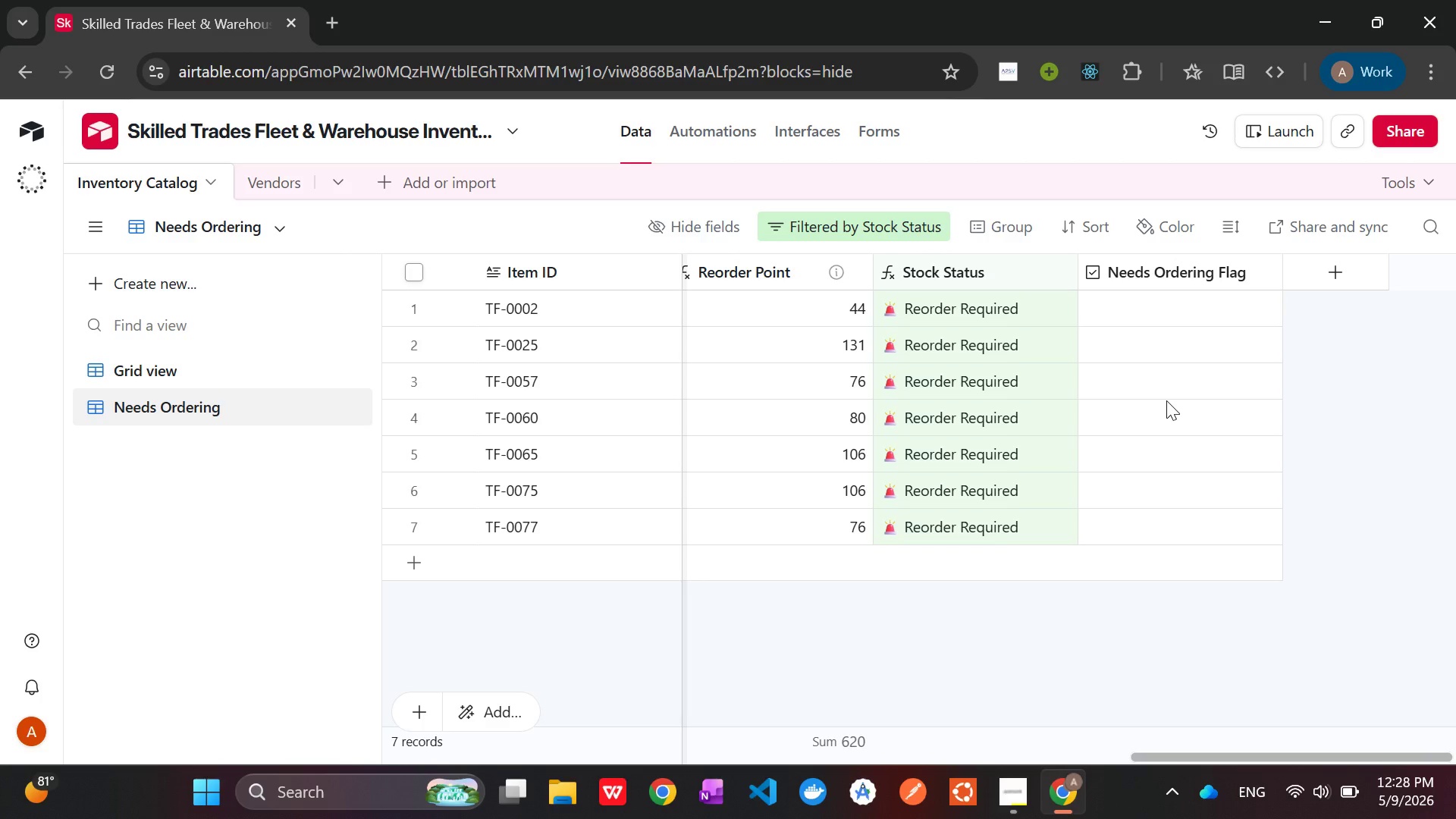 
wait(112.52)
 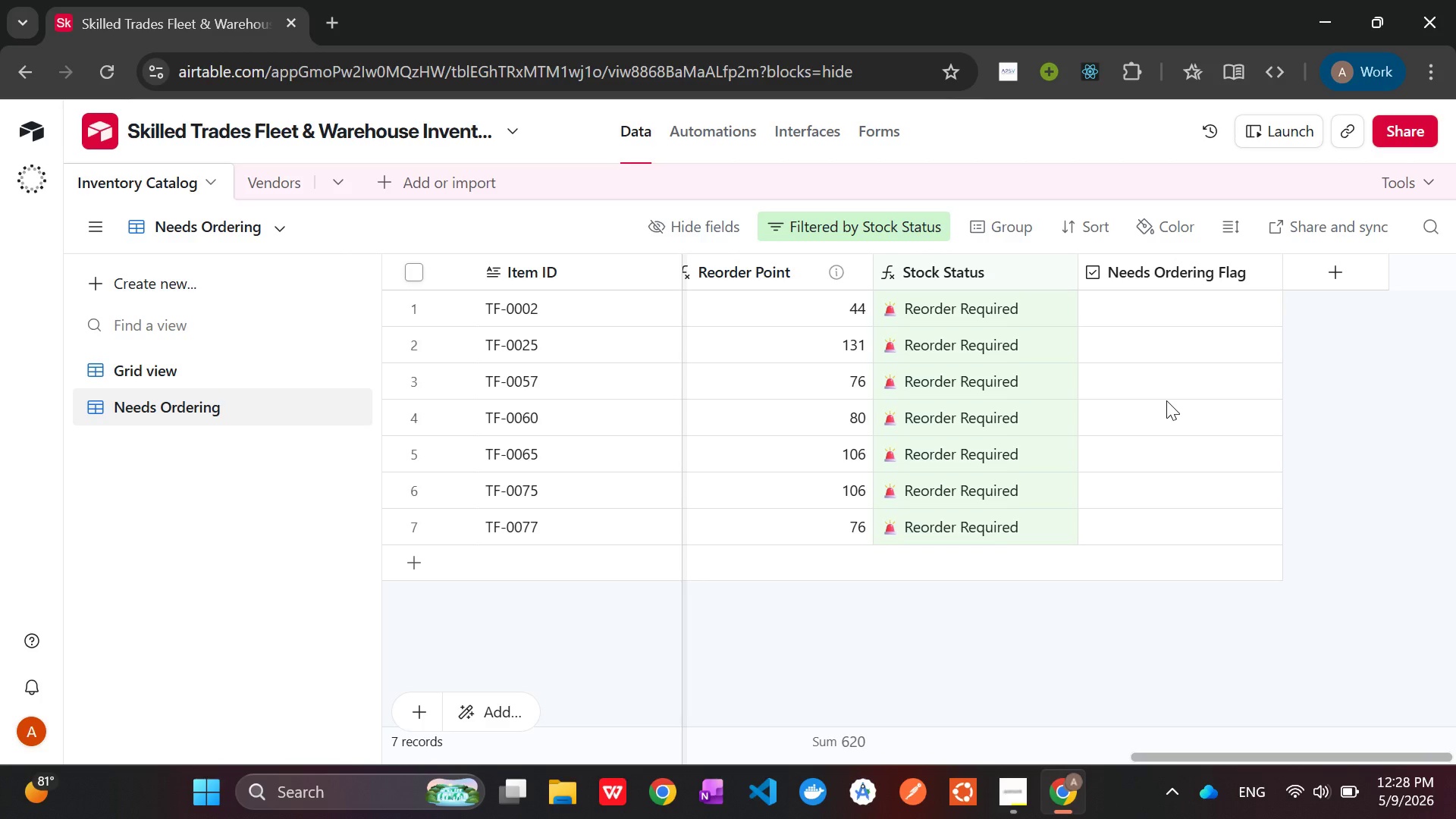 
left_click([1020, 783])